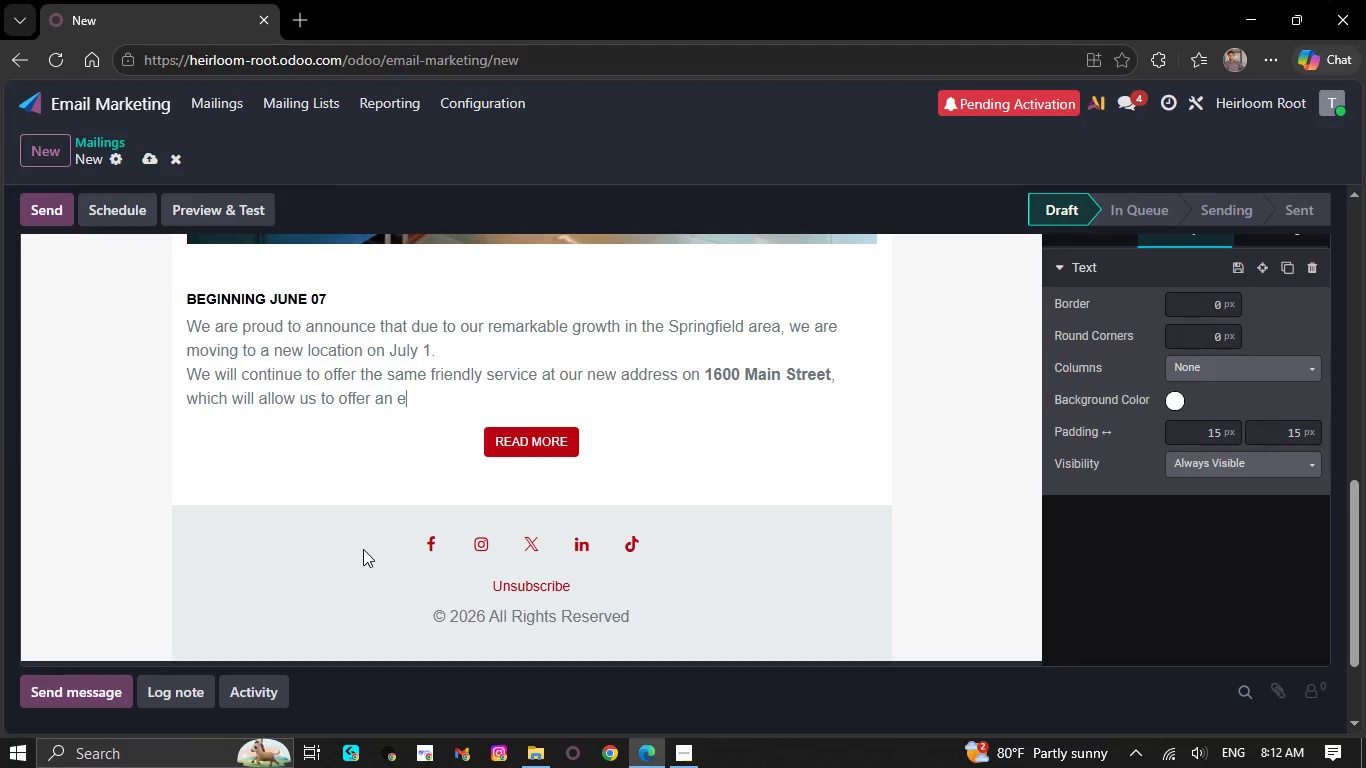 
key(Backspace)
 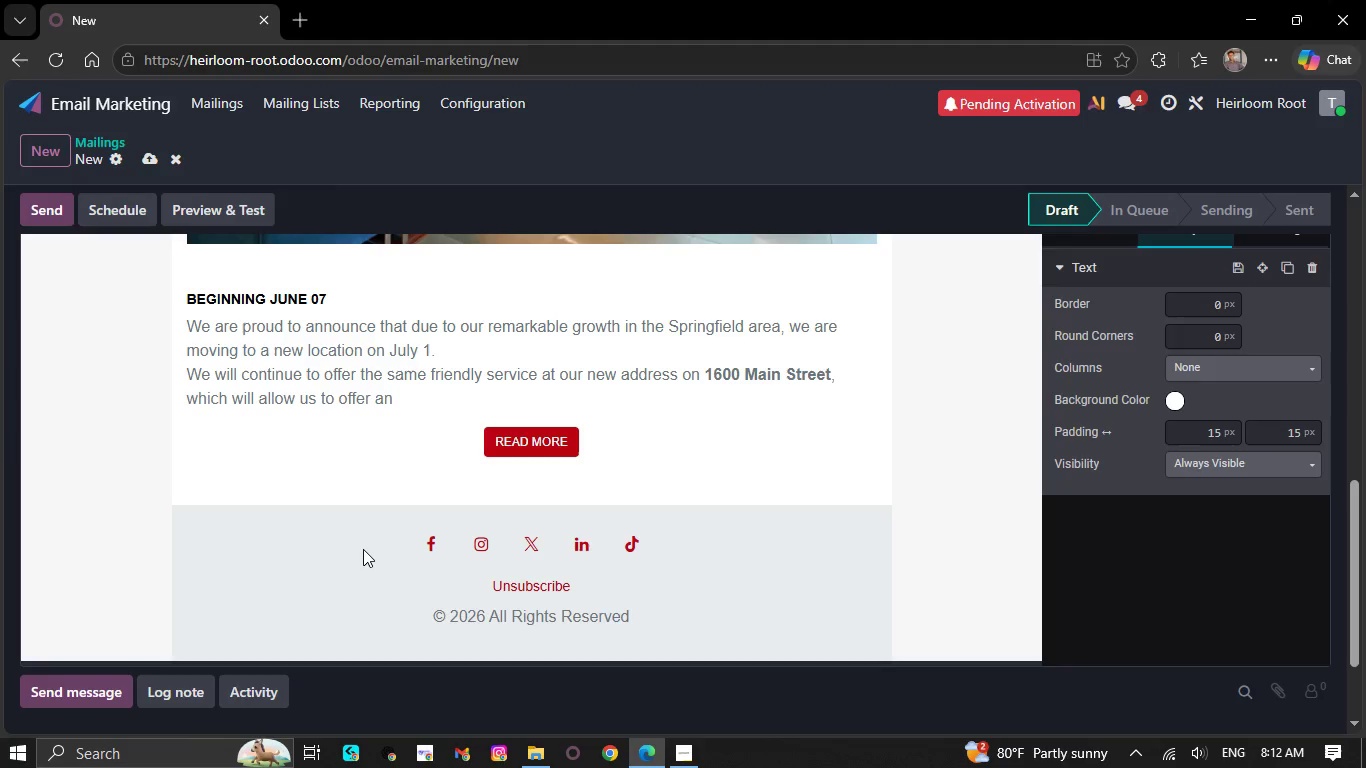 
key(Backspace)
 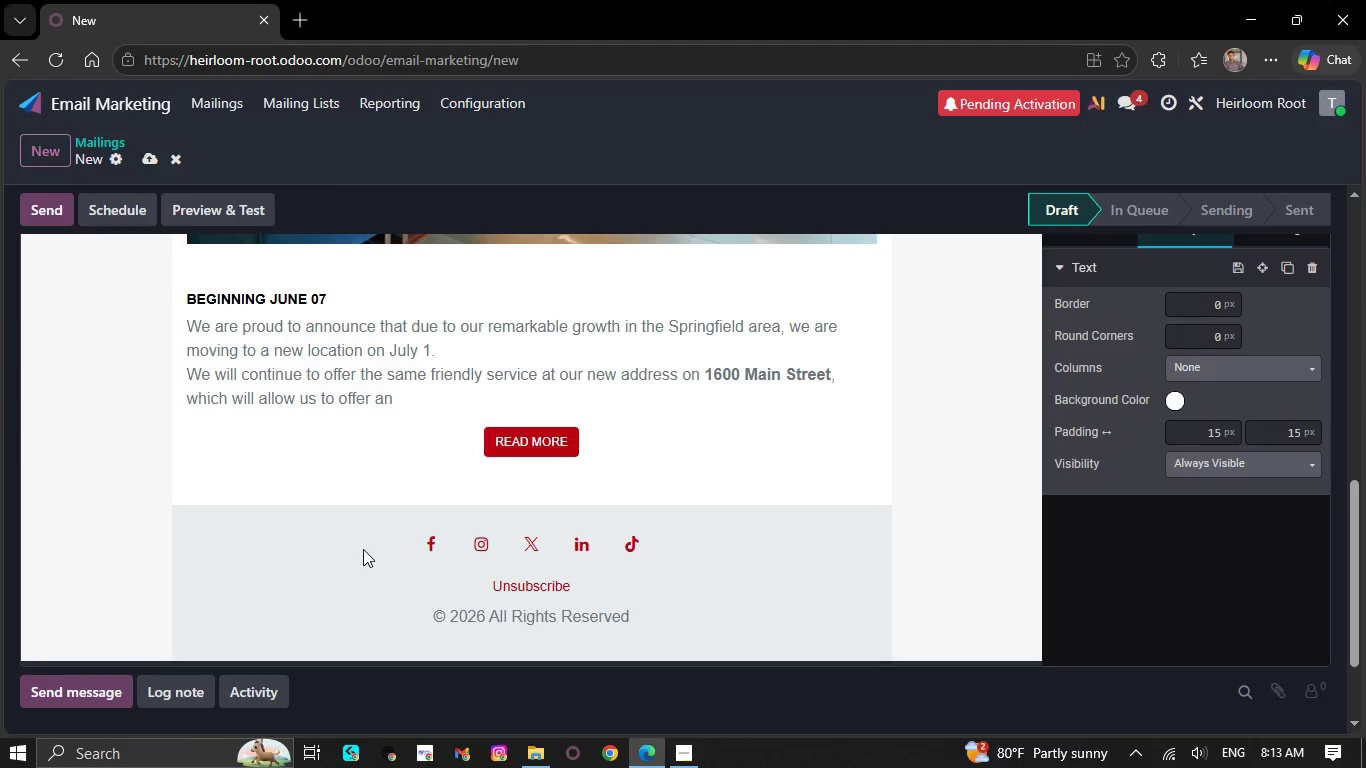 
key(Backspace)
 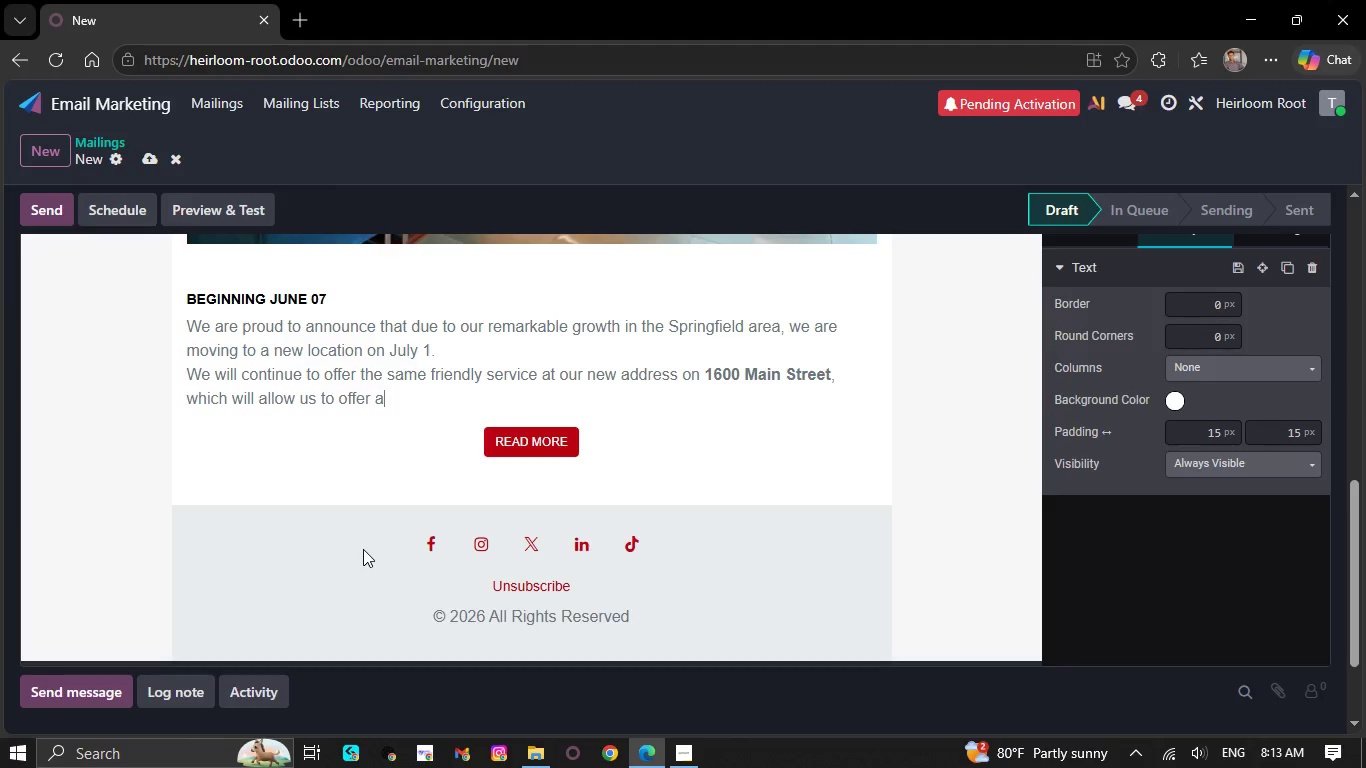 
key(Backspace)
 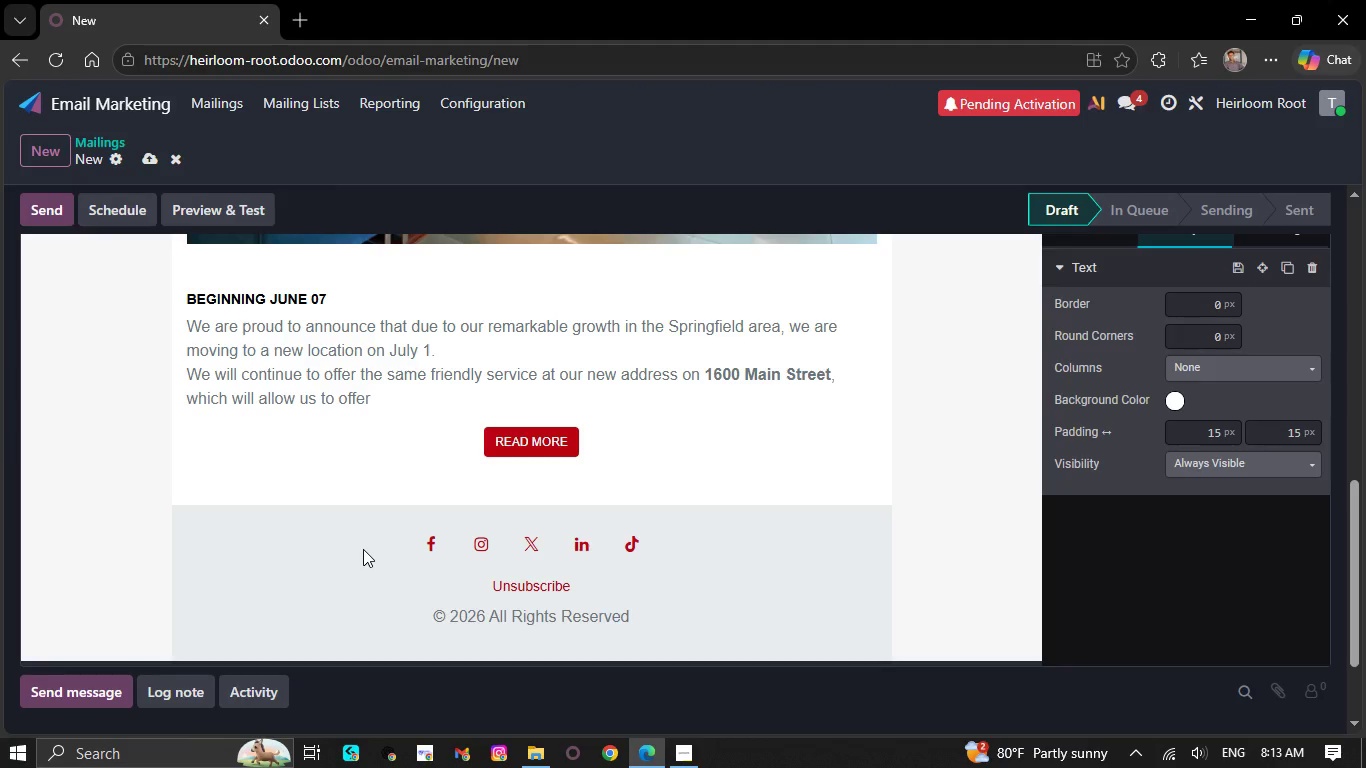 
wait(5.26)
 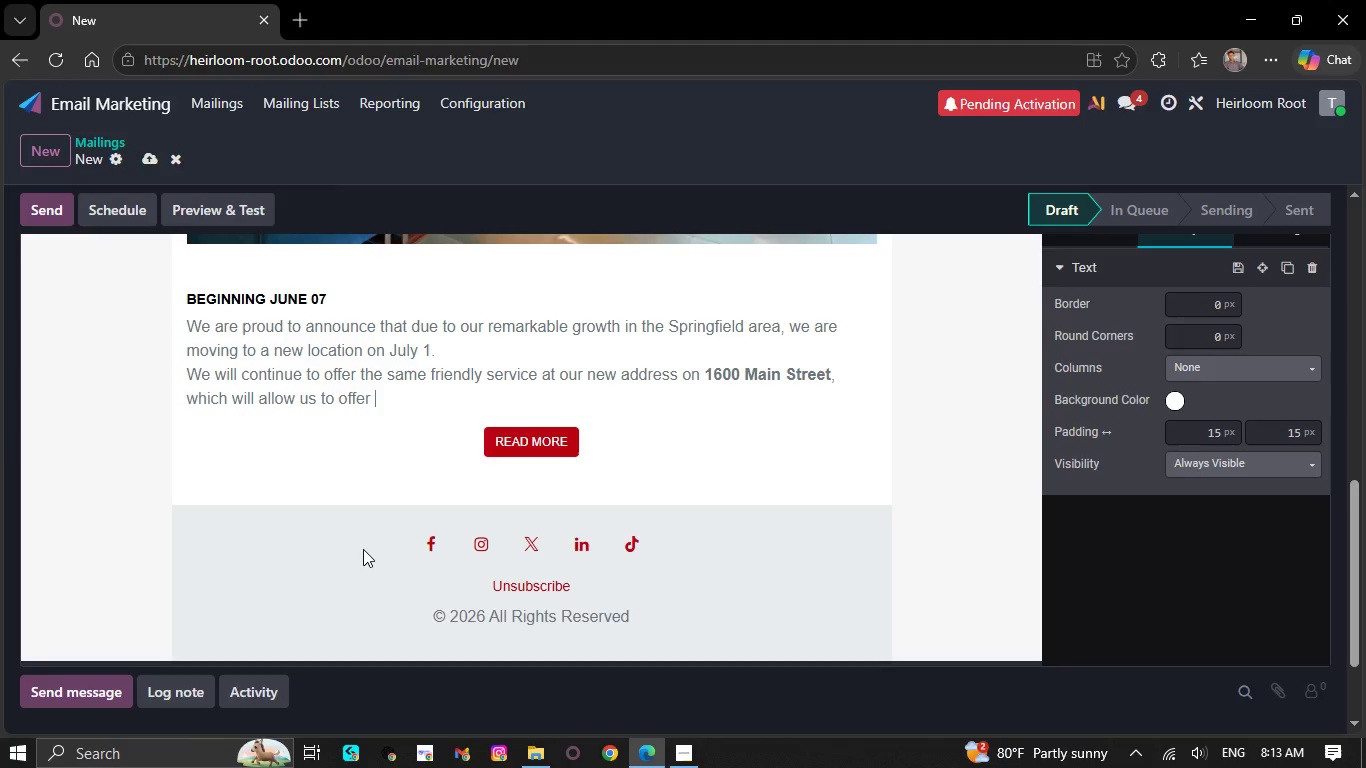 
key(Backspace)
 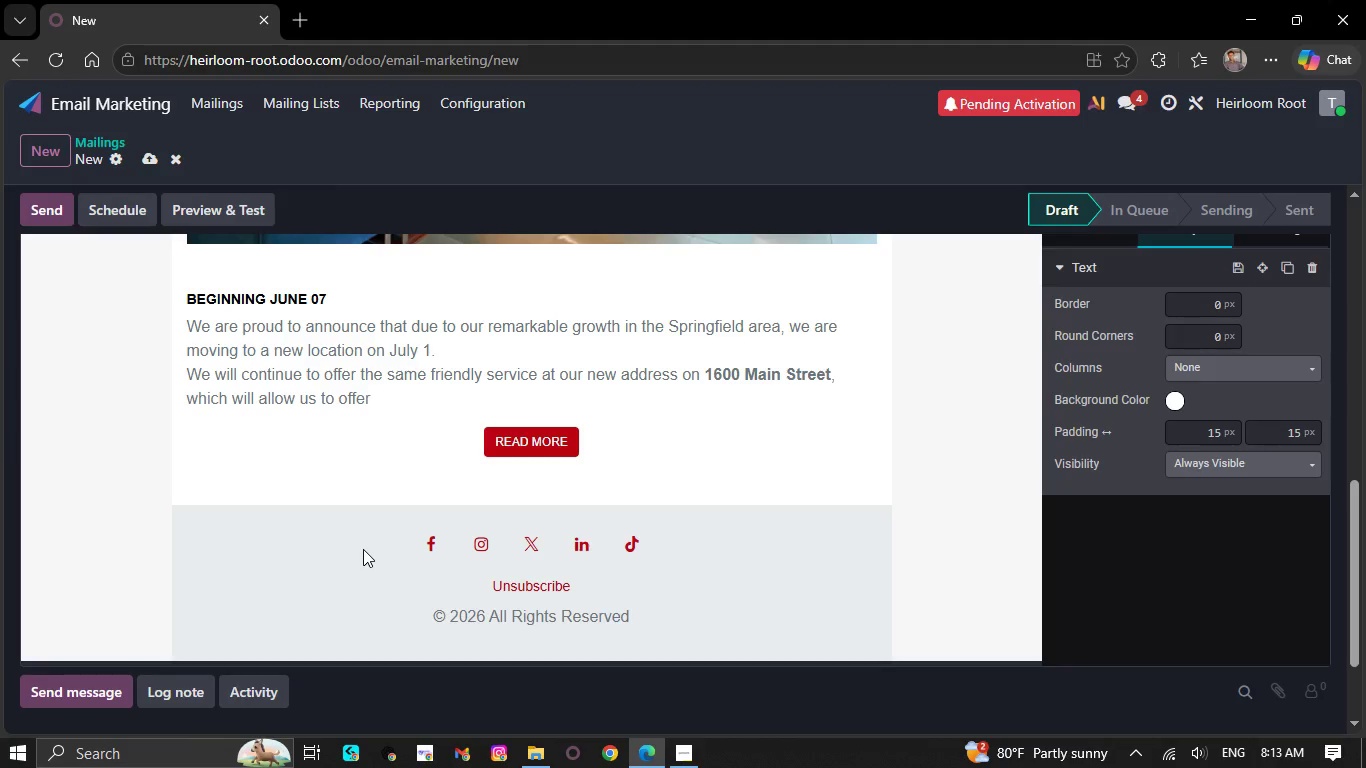 
key(Backspace)
 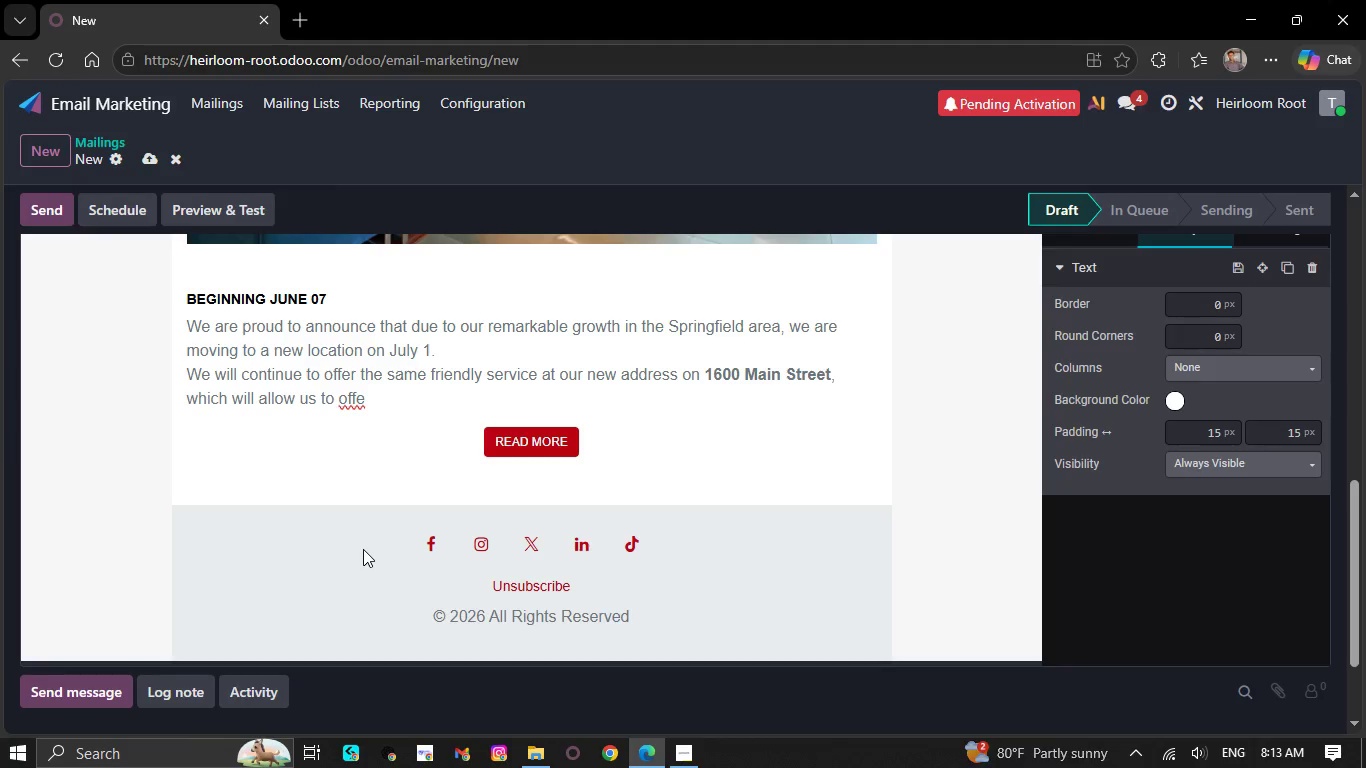 
key(Backspace)
 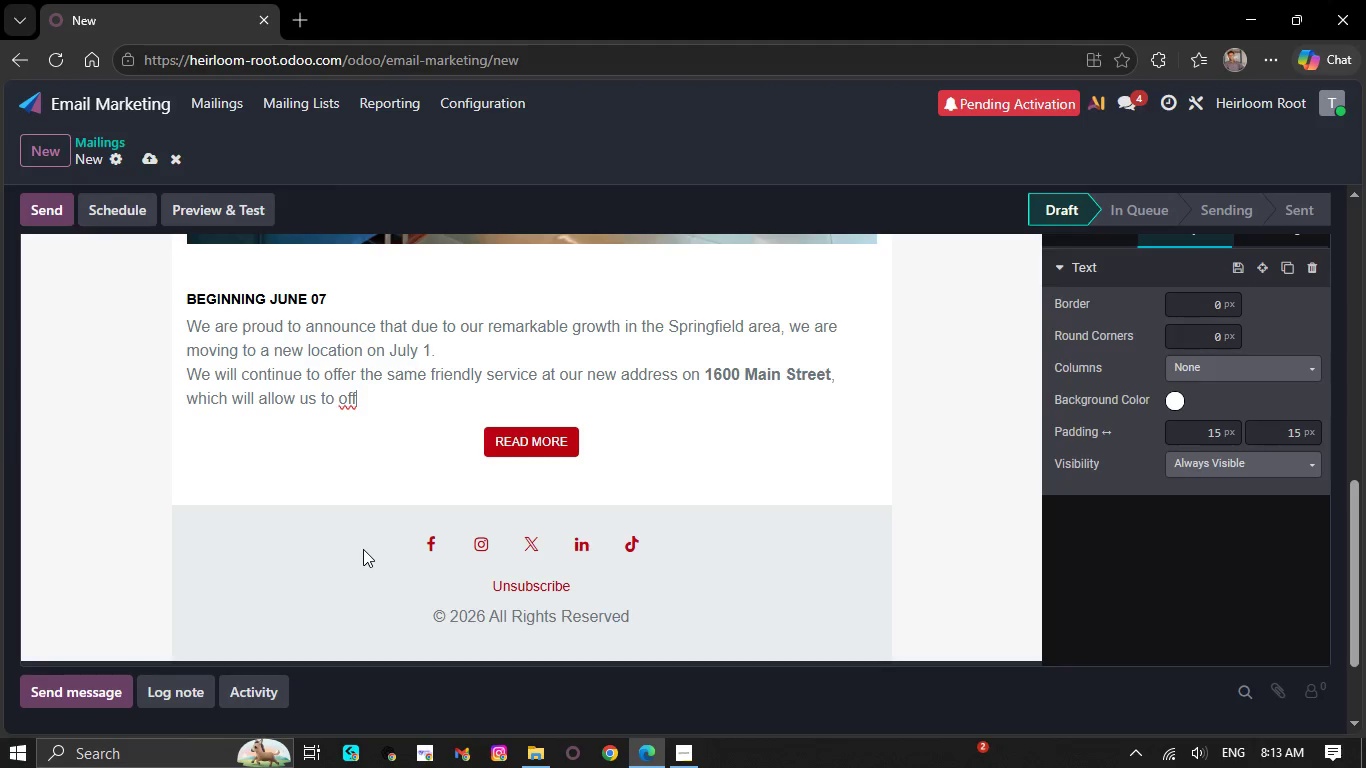 
key(Backspace)
 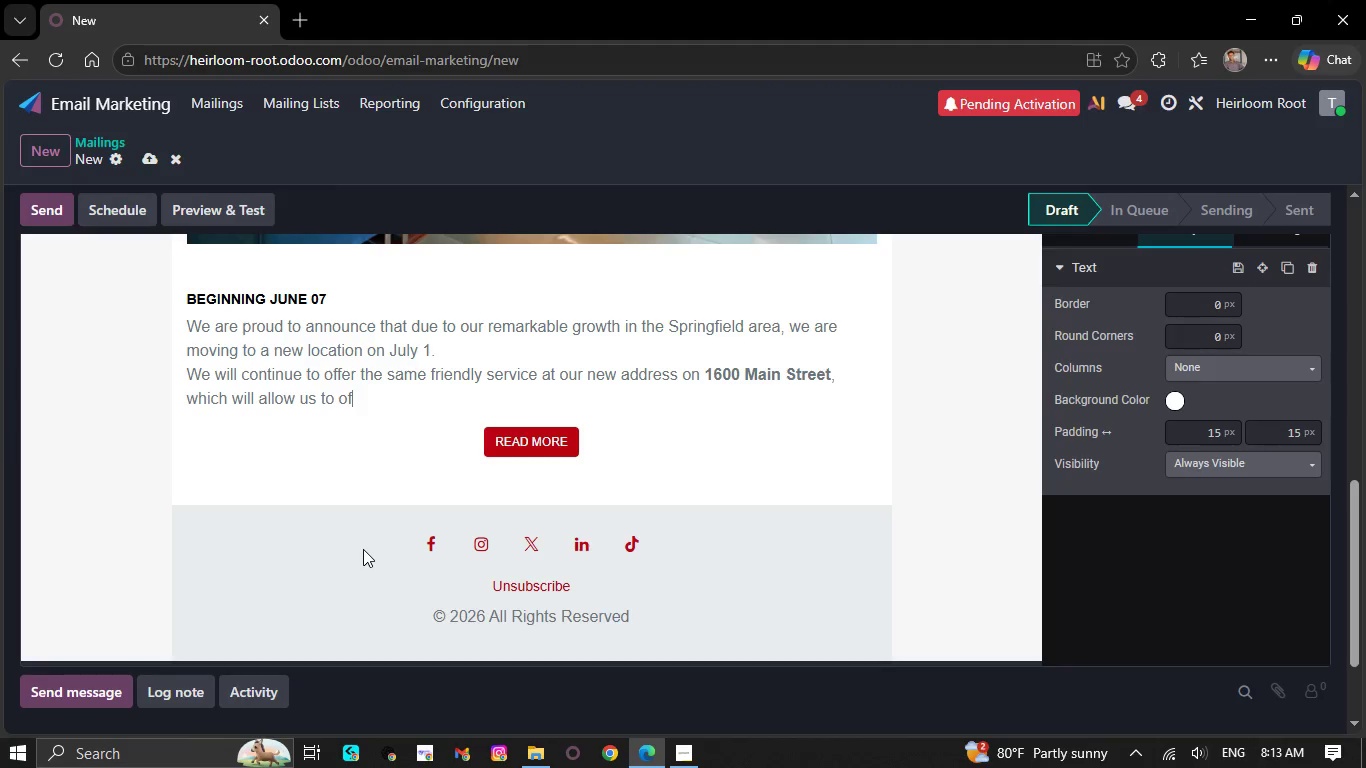 
key(Backspace)
 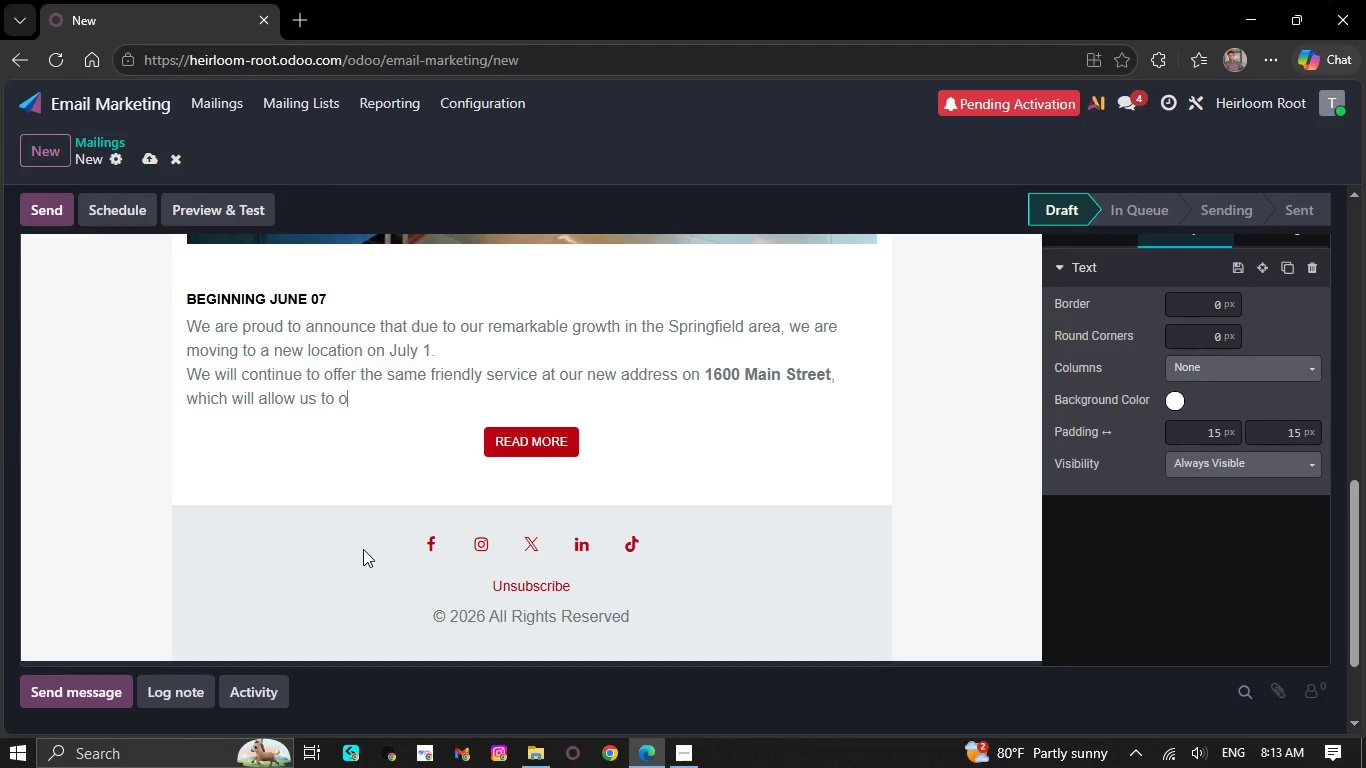 
wait(11.62)
 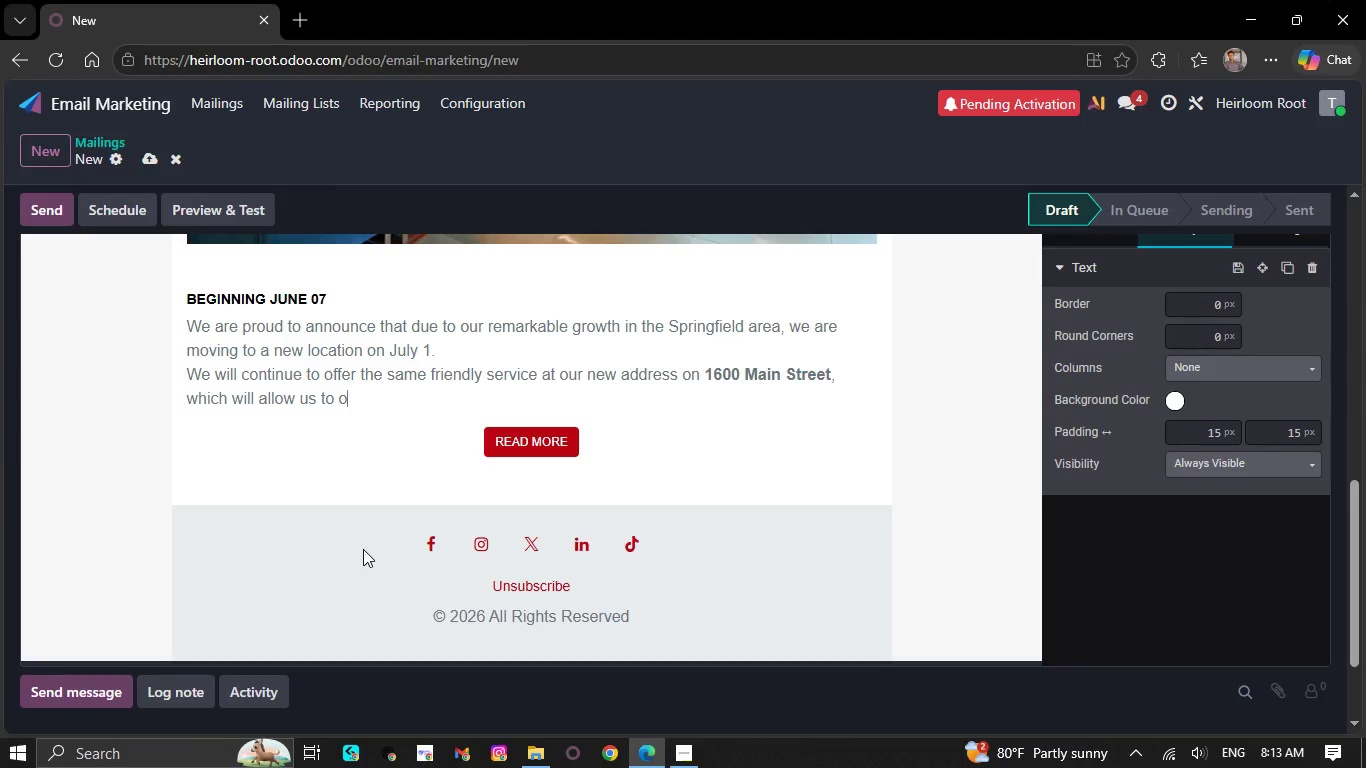 
key(Backspace)
 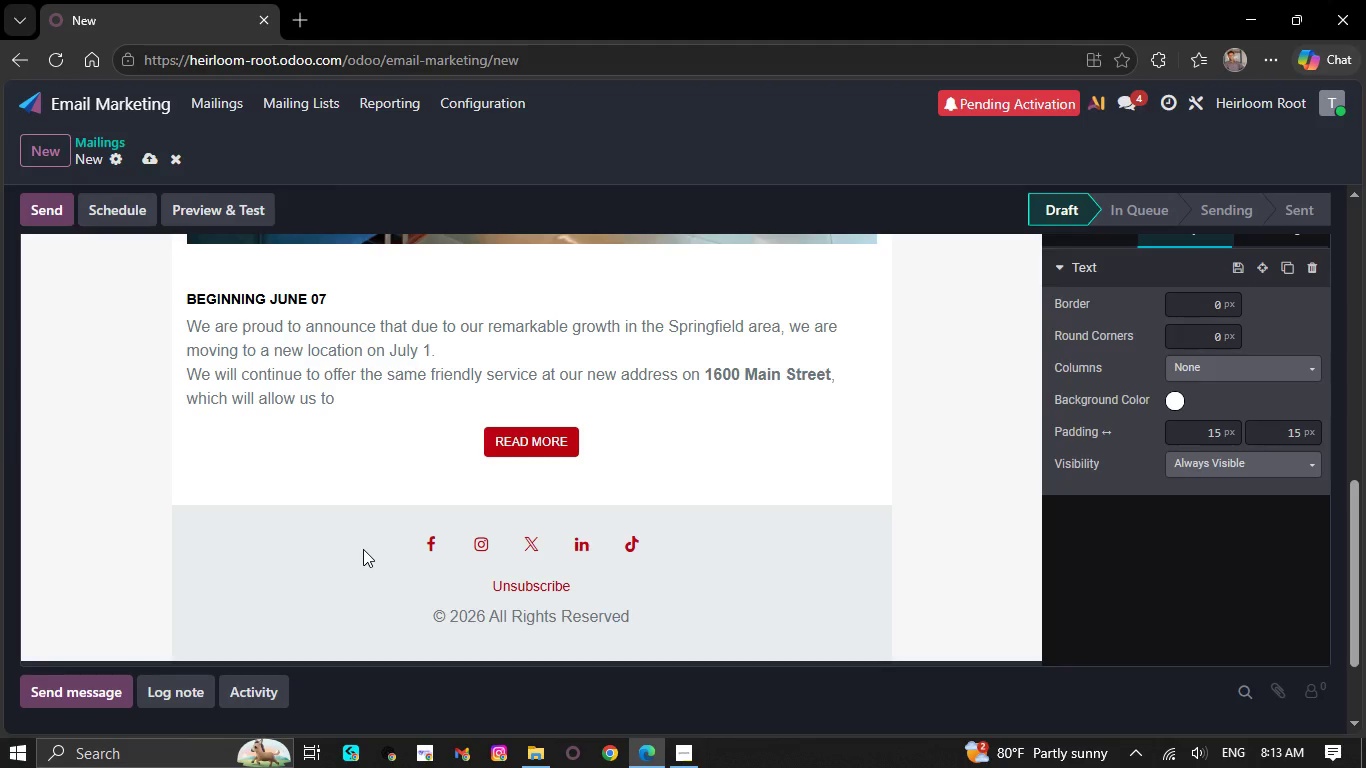 
key(Backspace)
 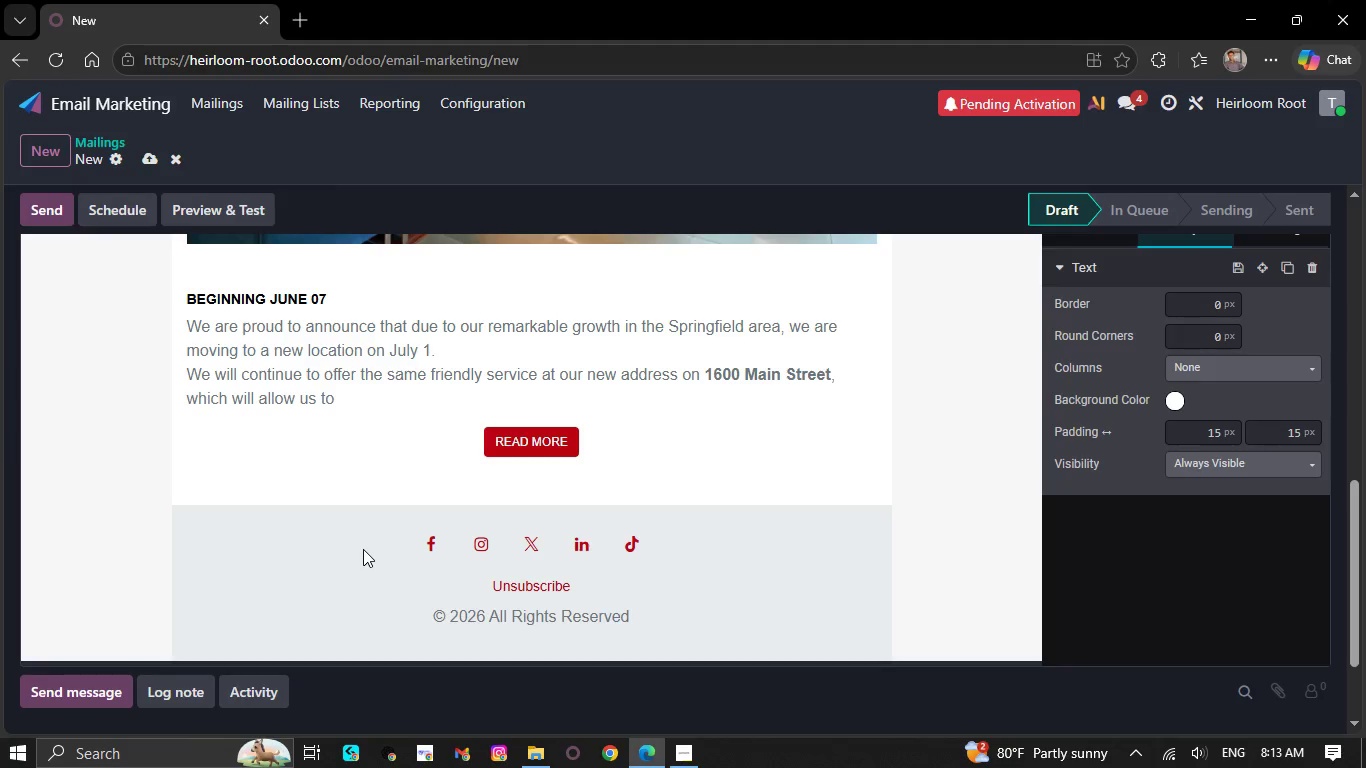 
wait(5.08)
 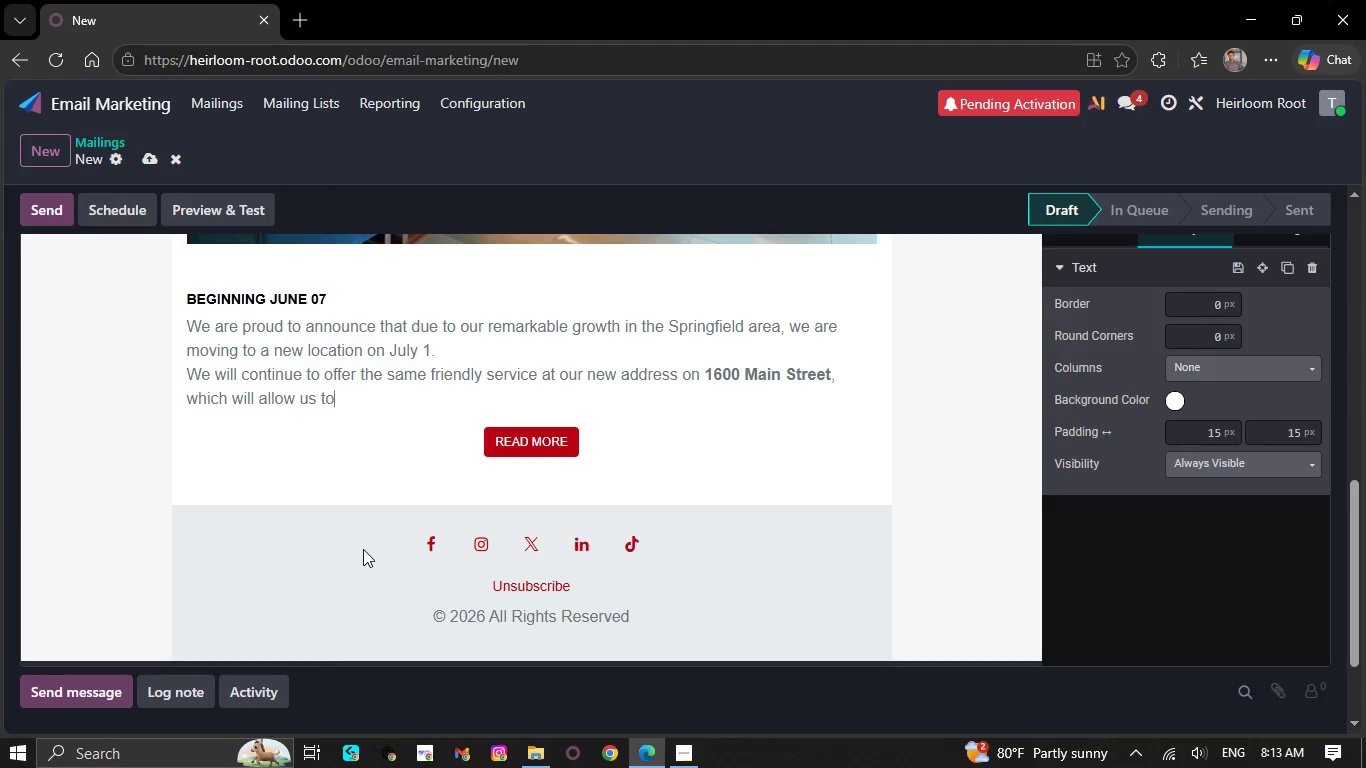 
key(Backspace)
 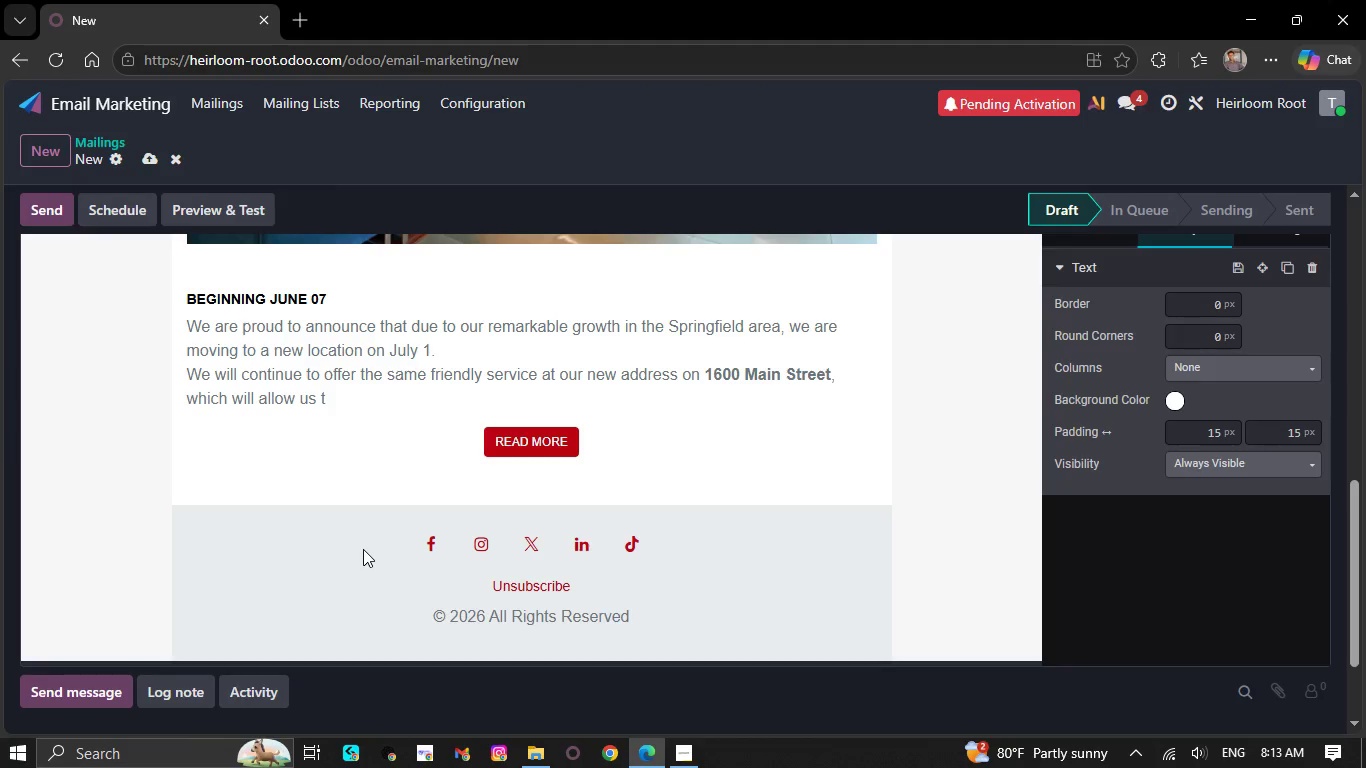 
key(Backspace)
 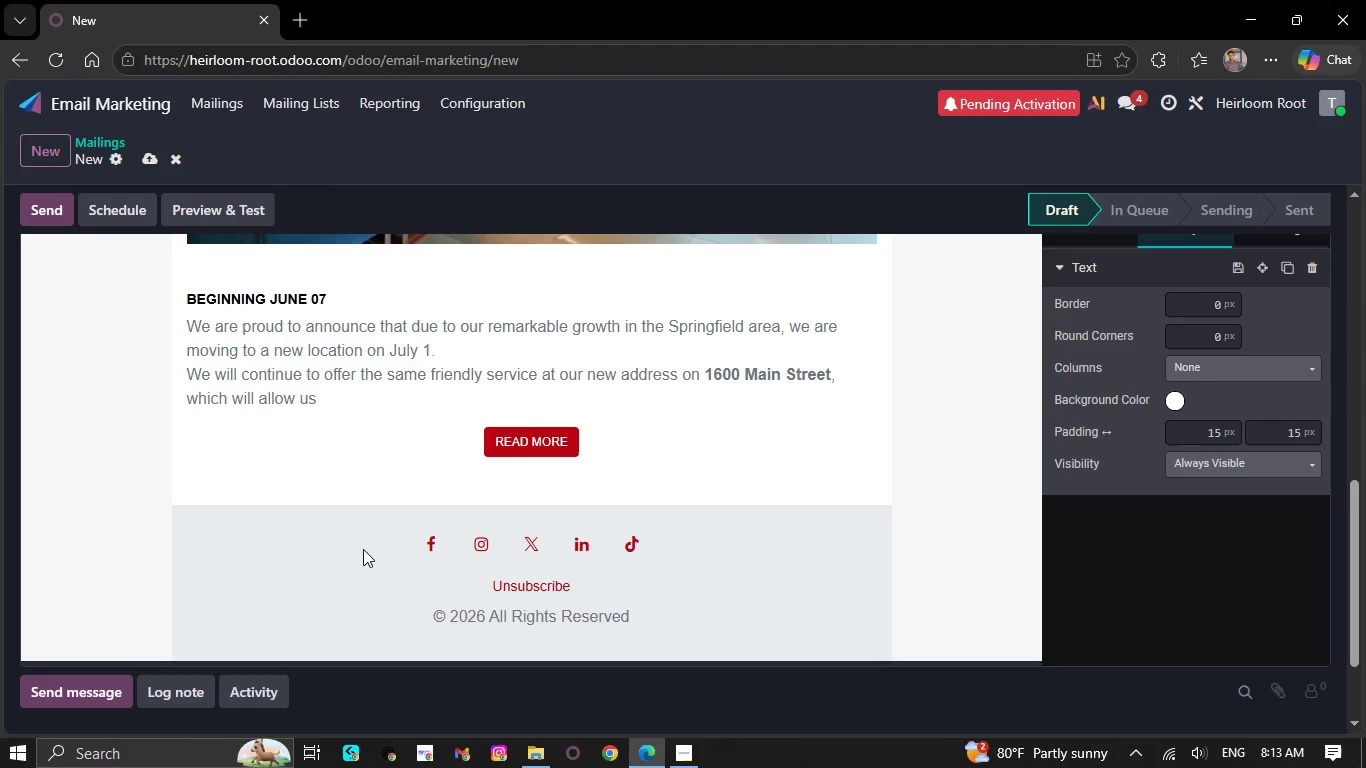 
key(Backspace)
 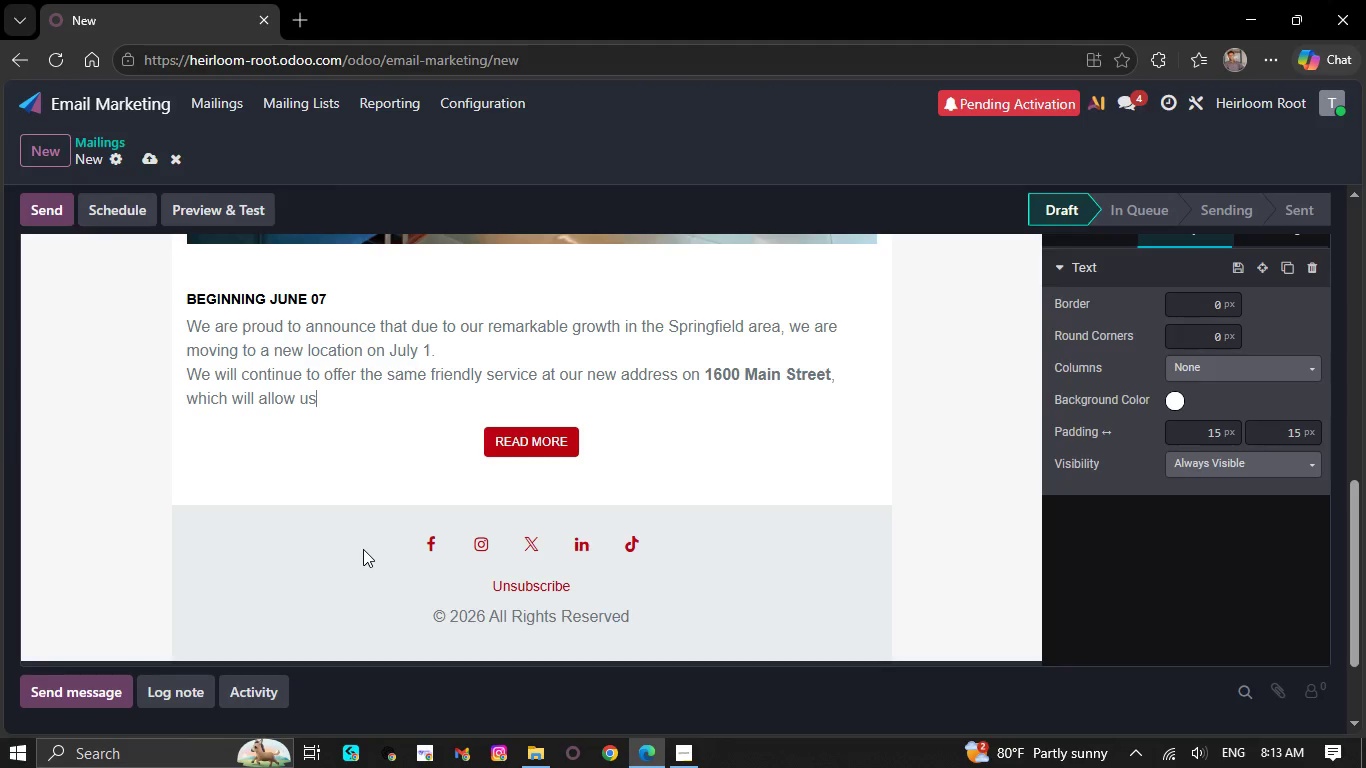 
key(Backspace)
 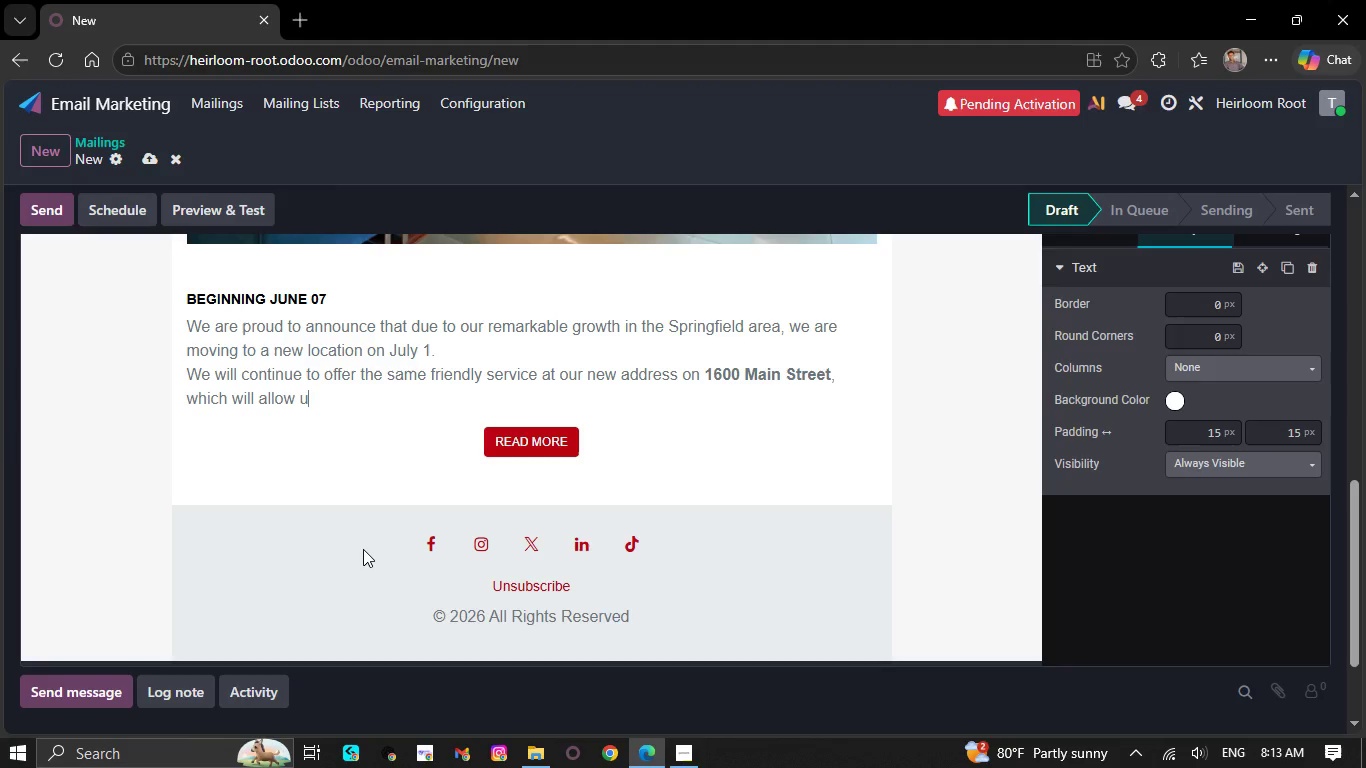 
key(Backspace)
 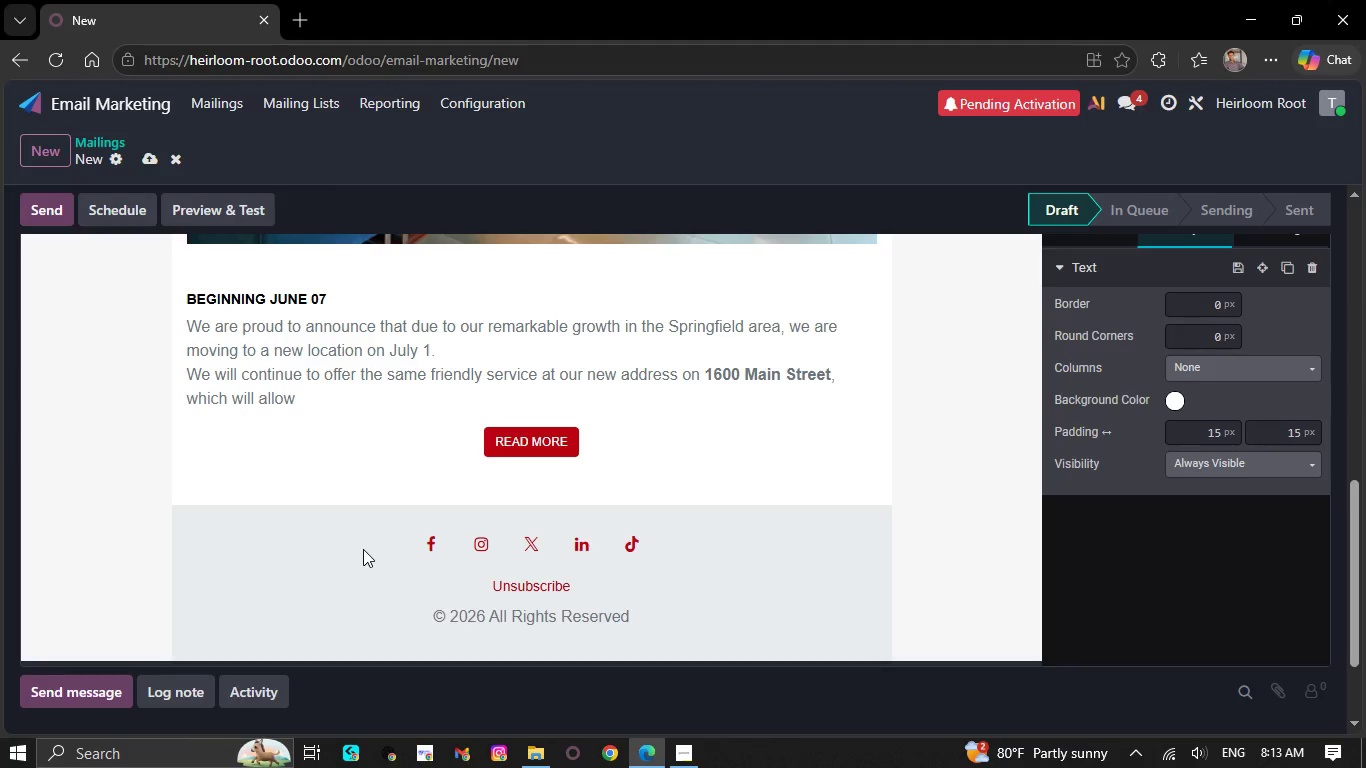 
key(Backspace)
 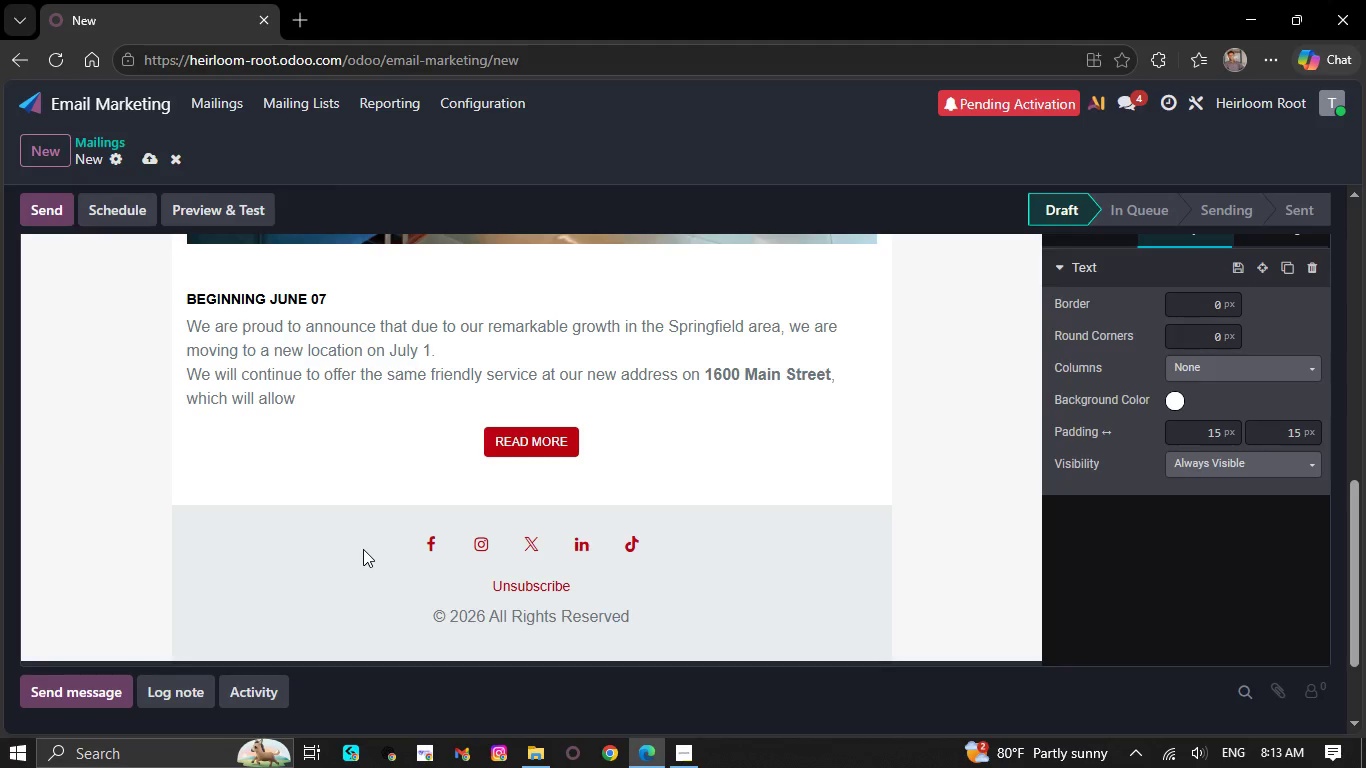 
key(Backspace)
 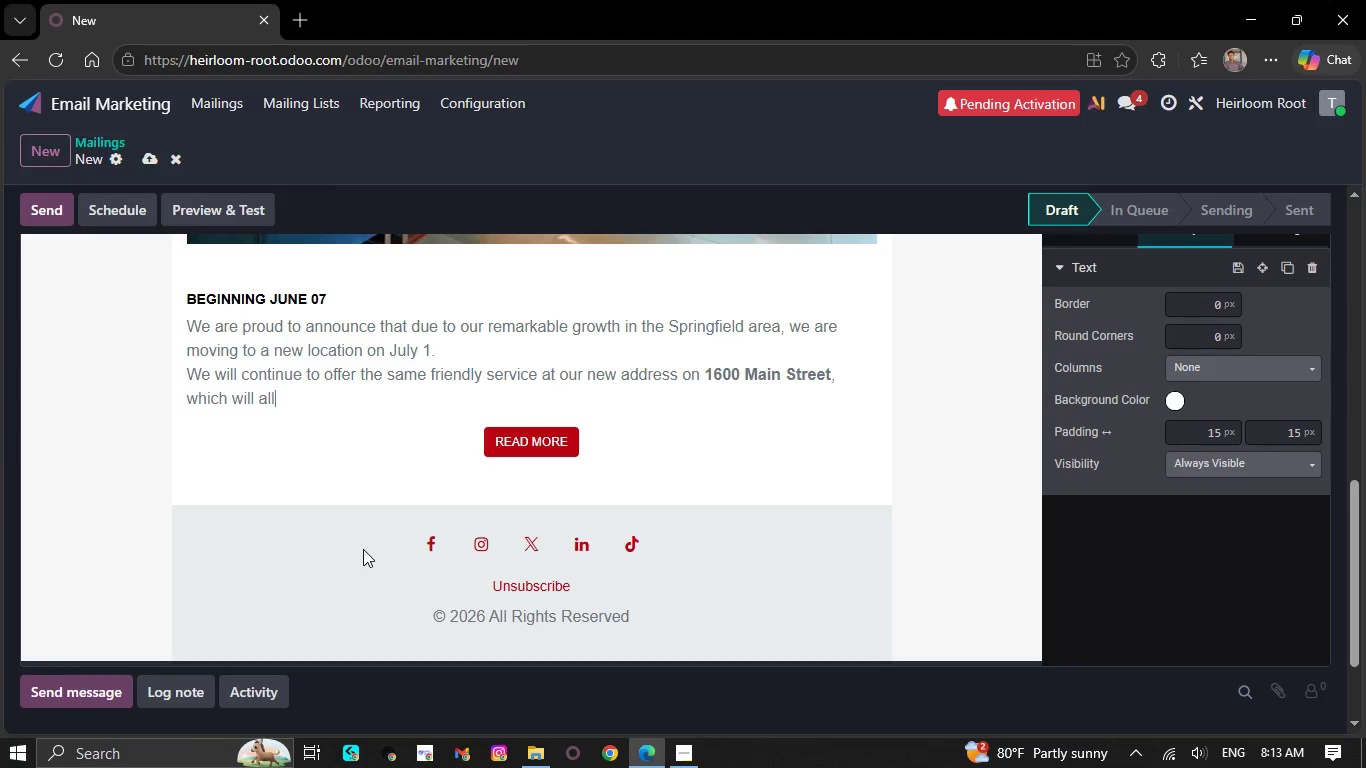 
key(Backspace)
 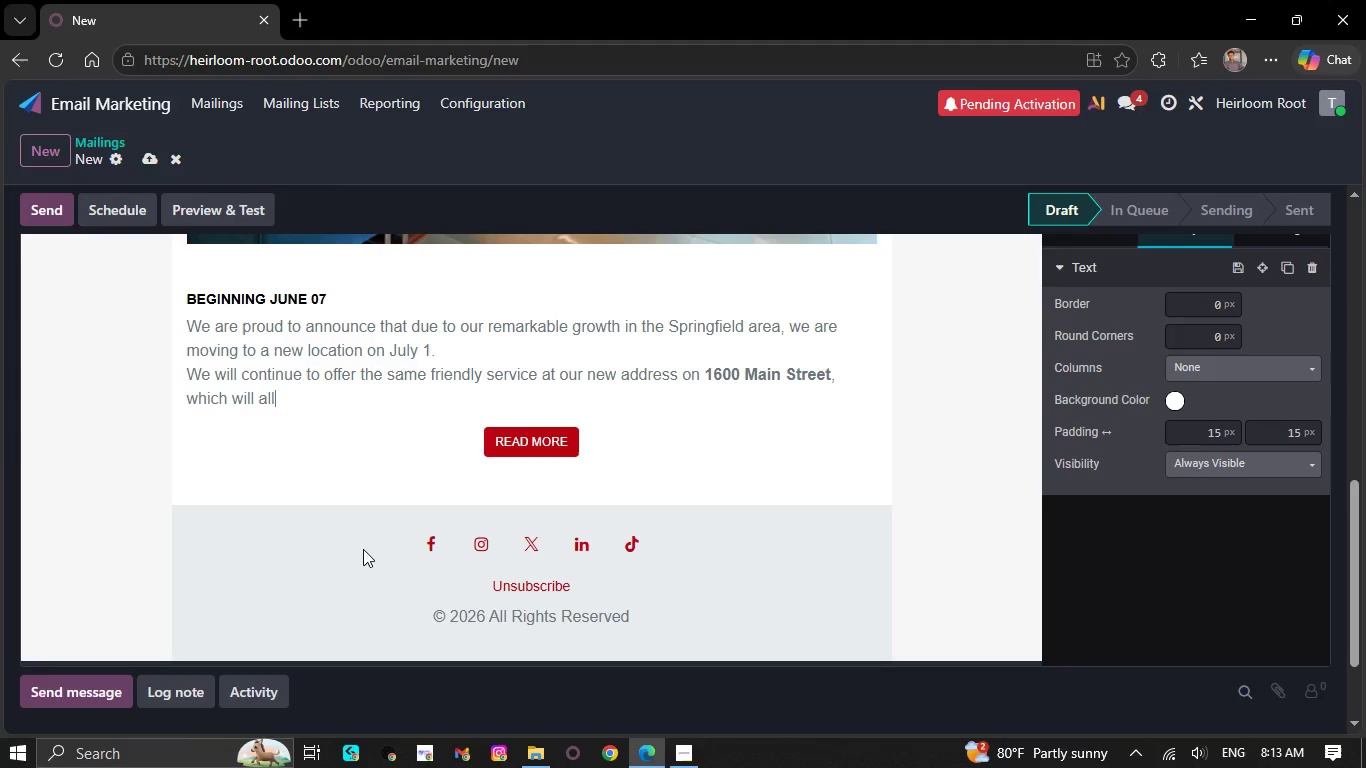 
key(Backspace)
 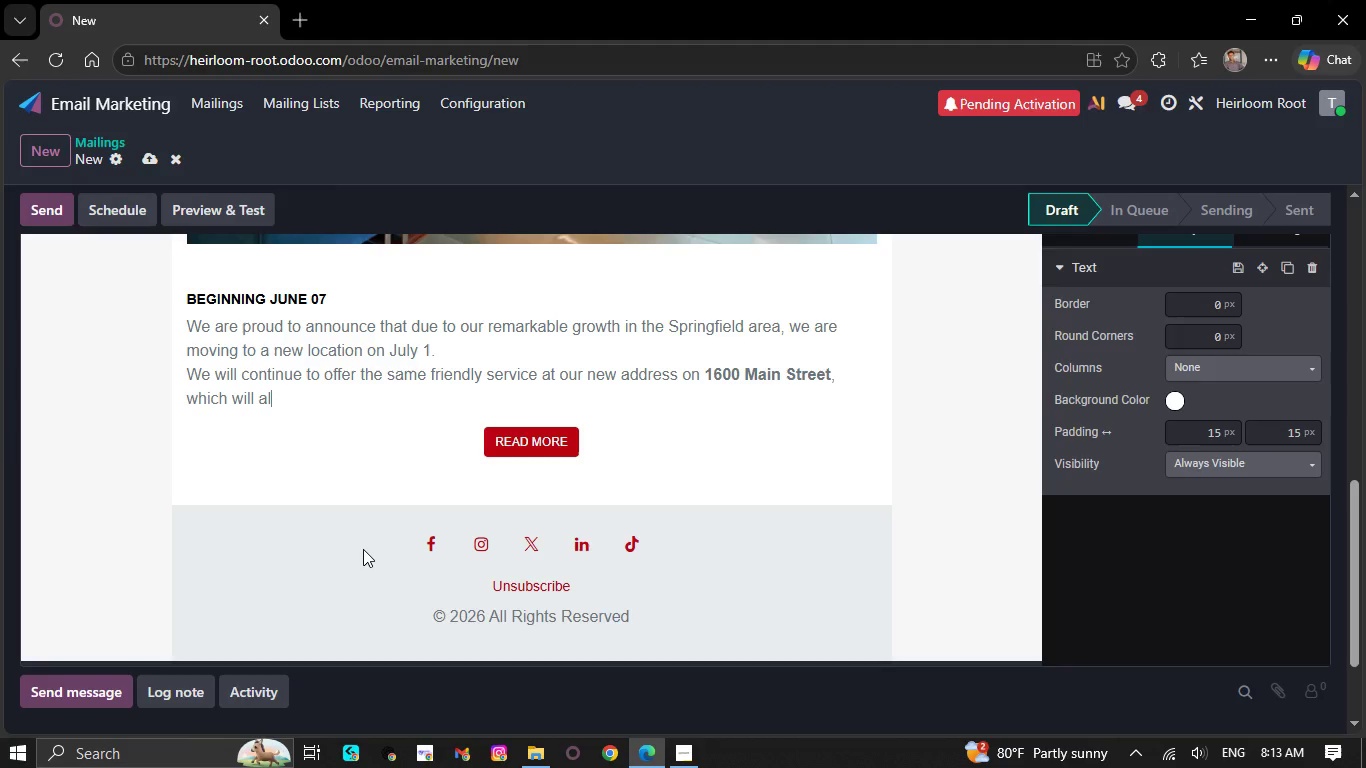 
key(Backspace)
 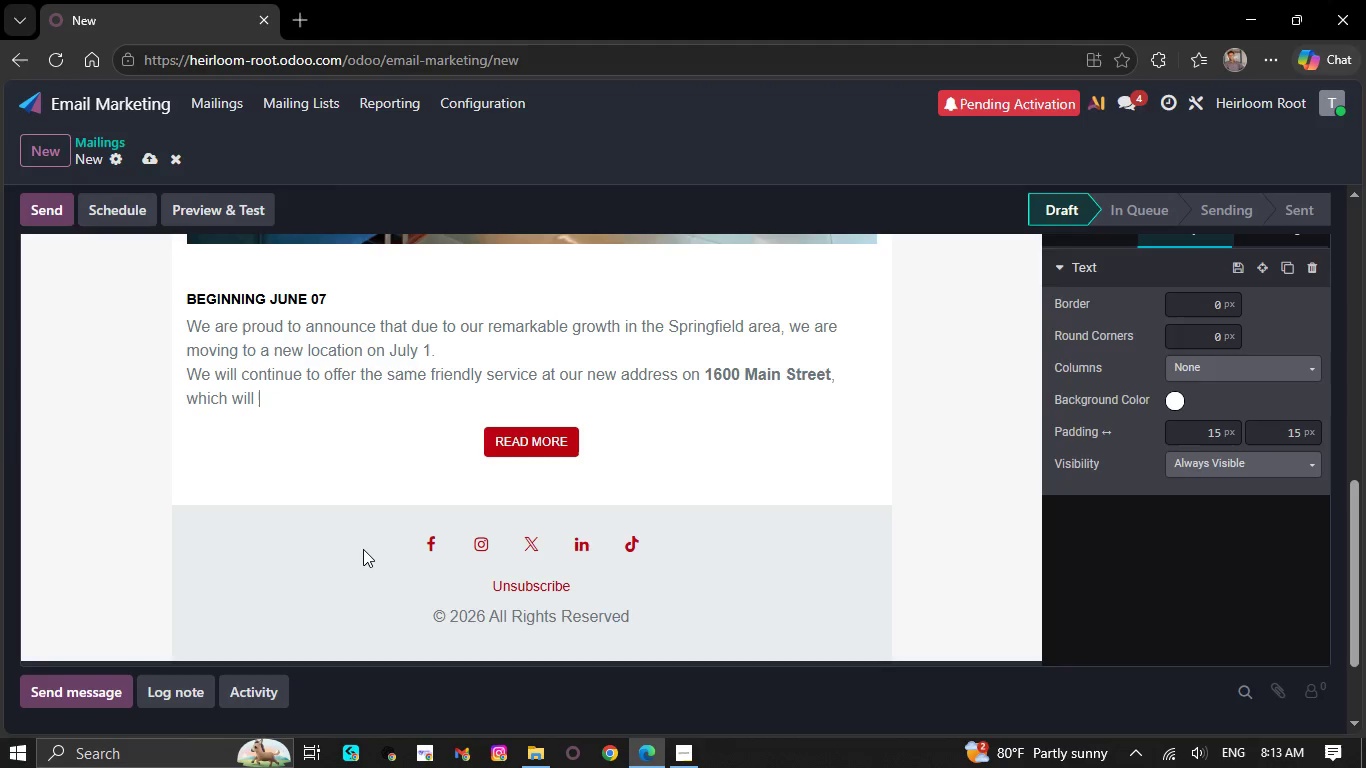 
key(Backspace)
 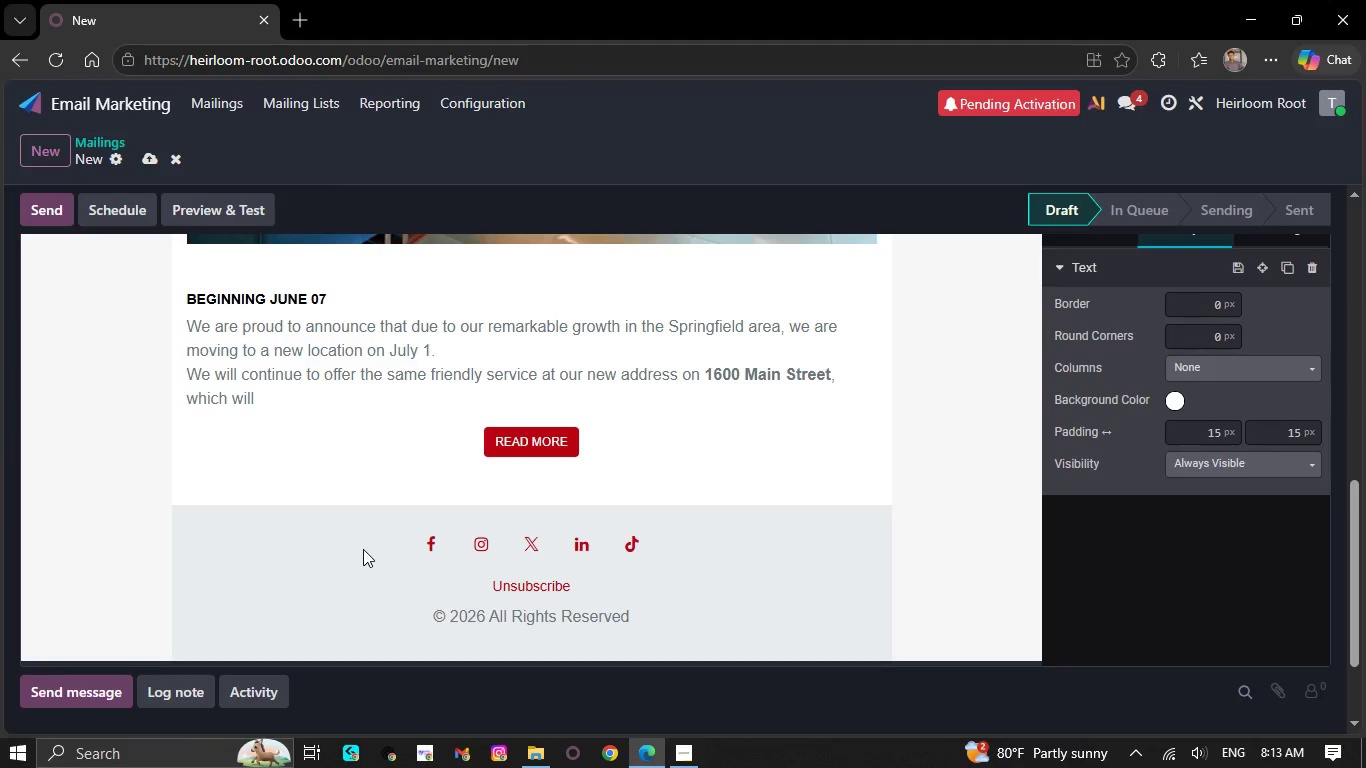 
key(Backspace)
 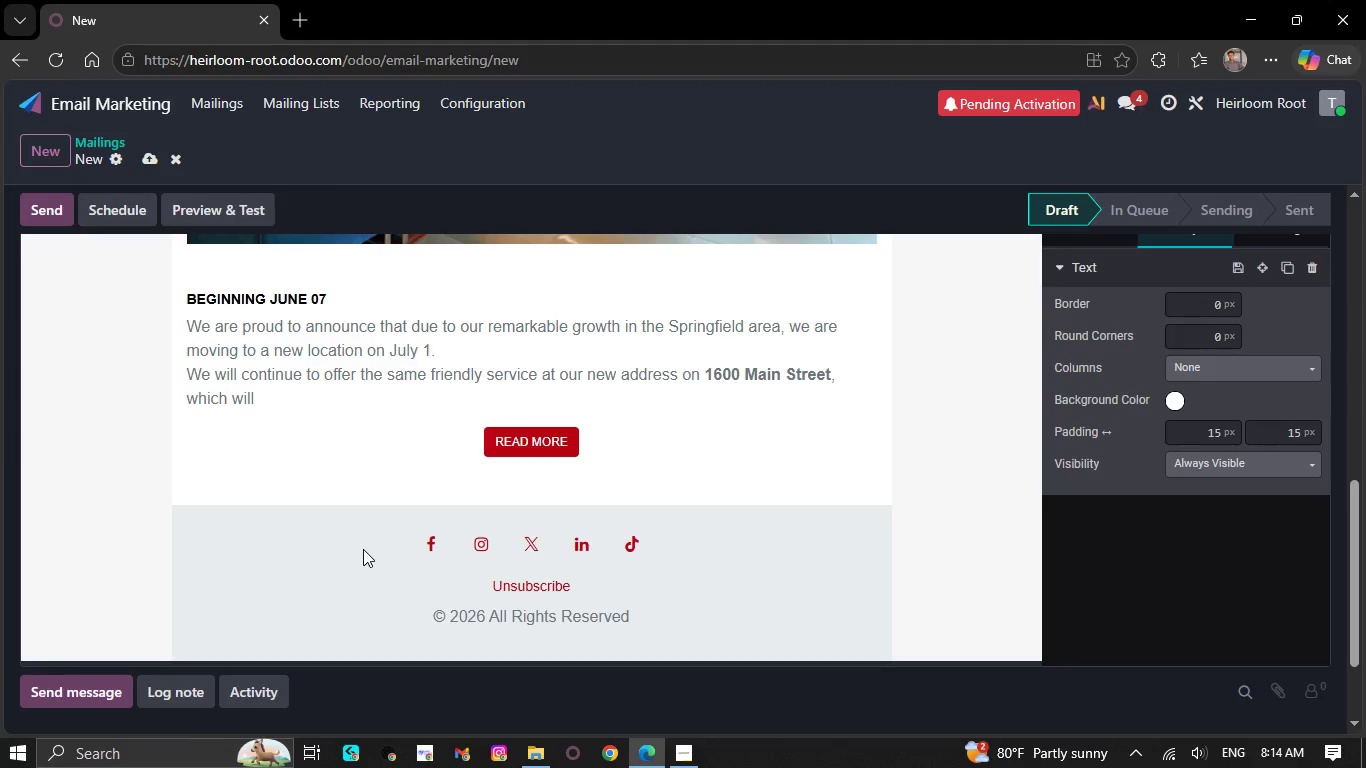 
wait(12.05)
 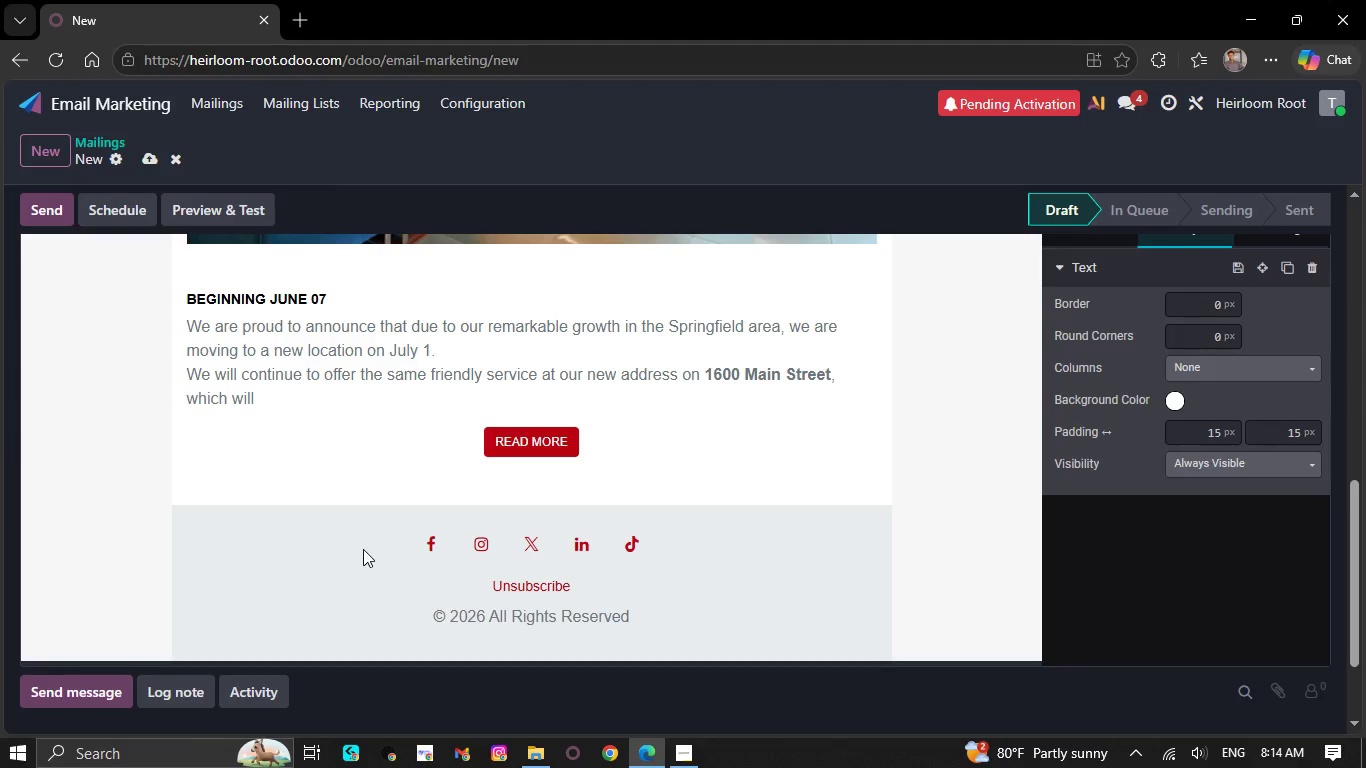 
key(Backspace)
 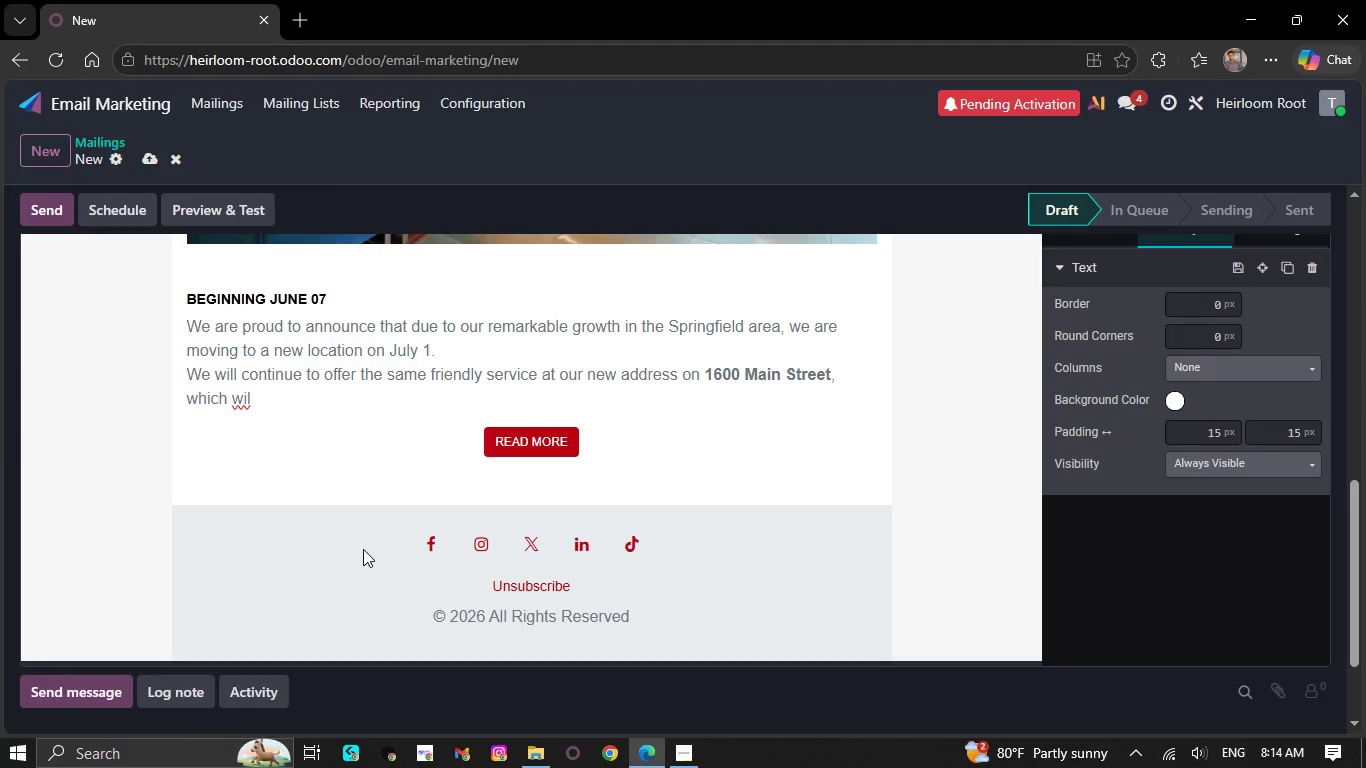 
key(Backspace)
 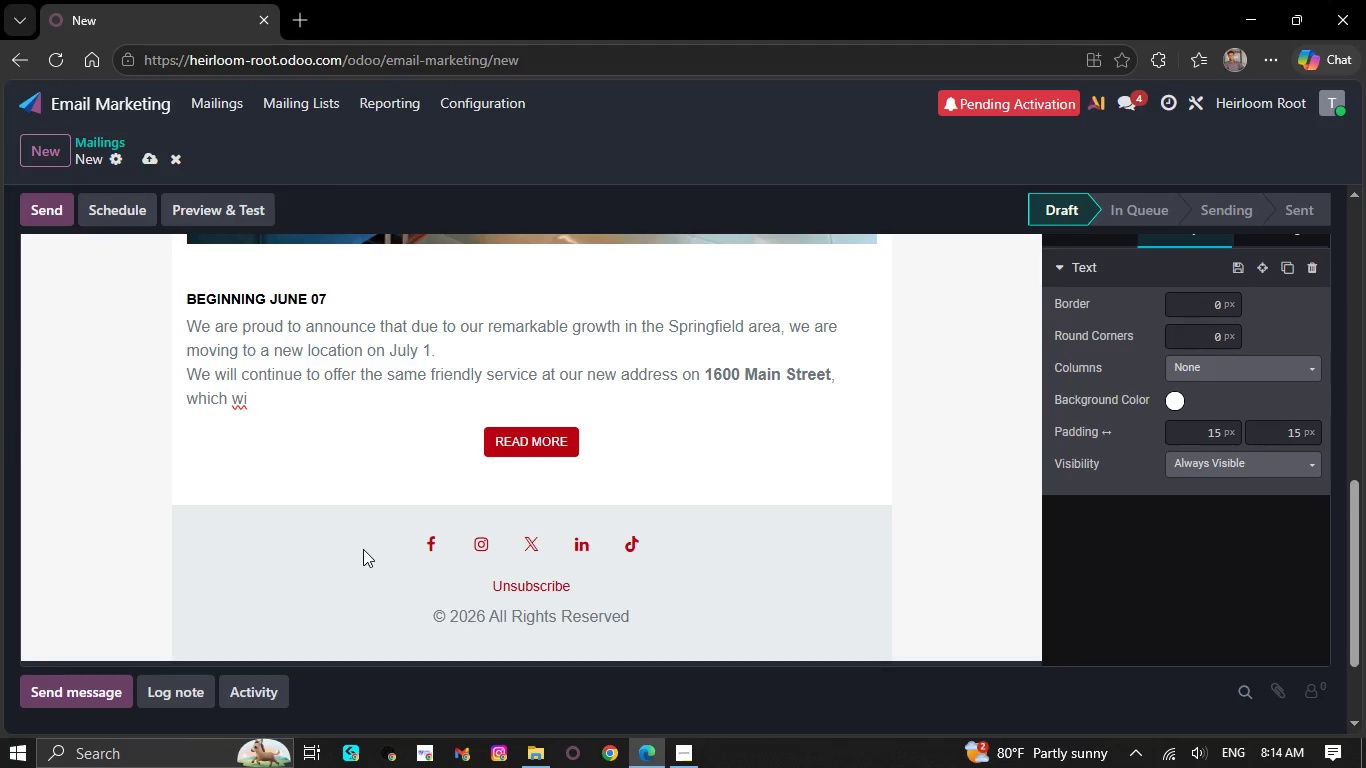 
key(Backspace)
 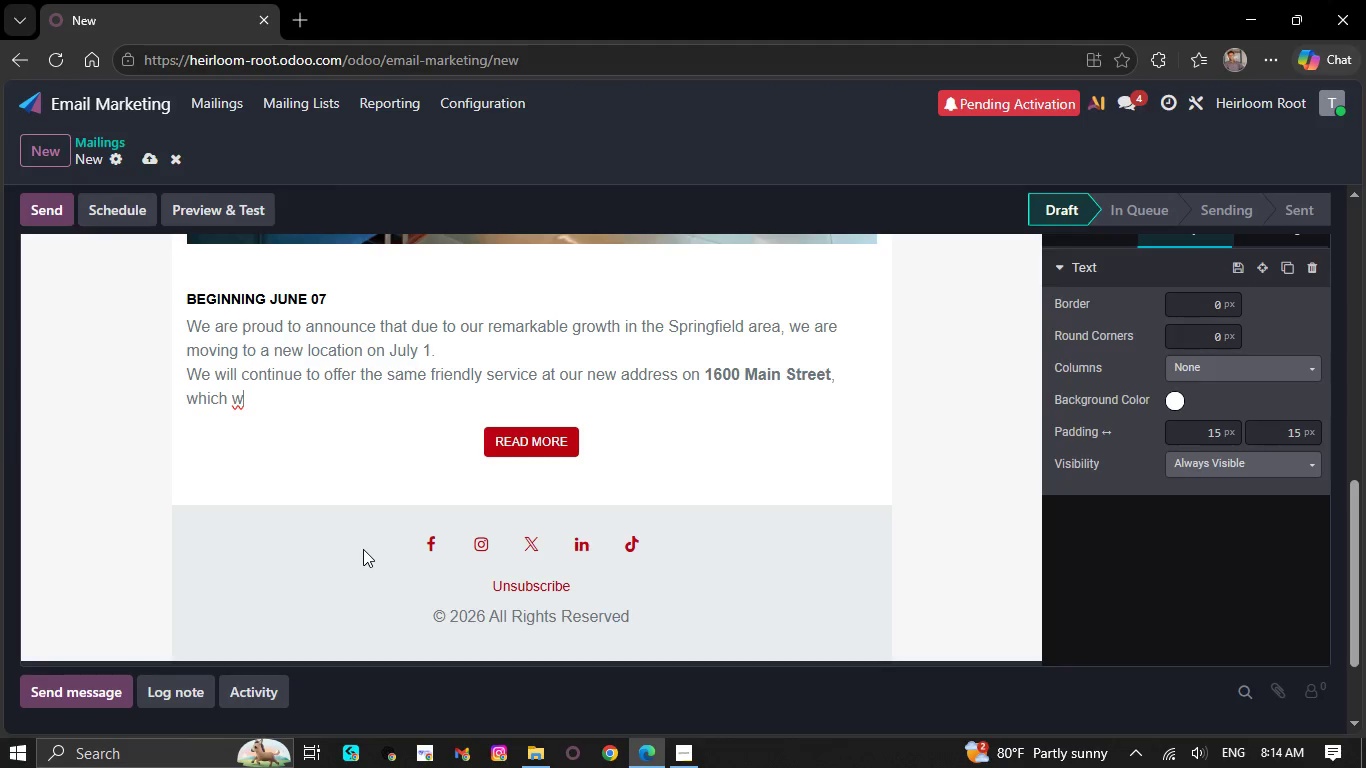 
key(Backspace)
 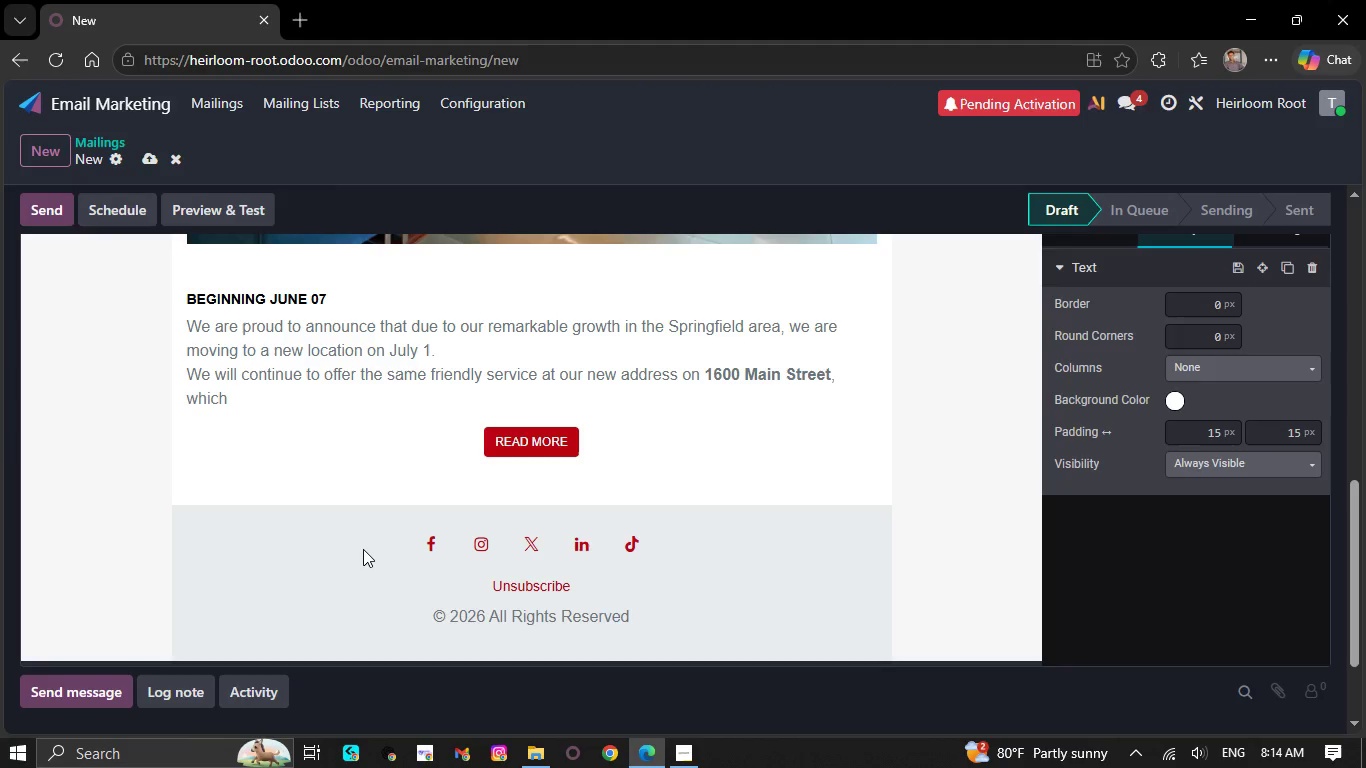 
key(Backspace)
 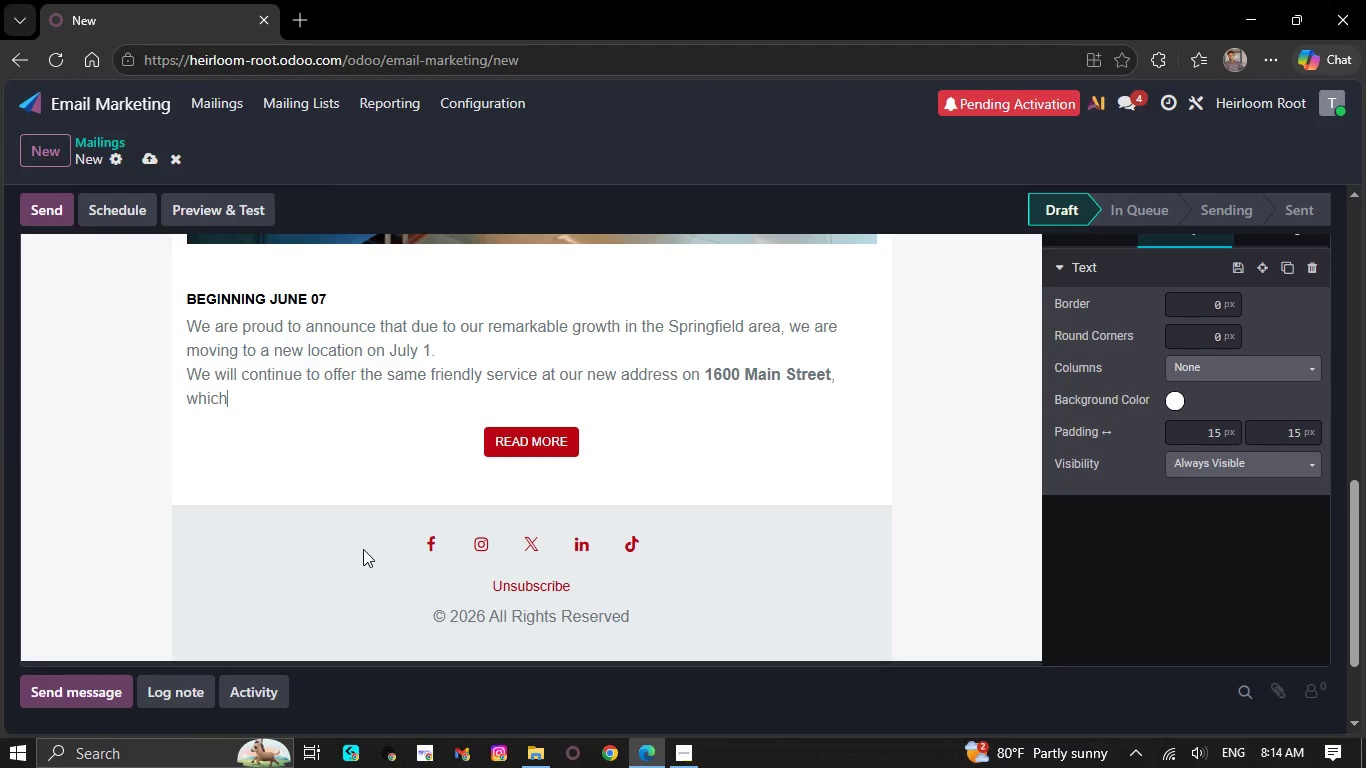 
key(Backspace)
 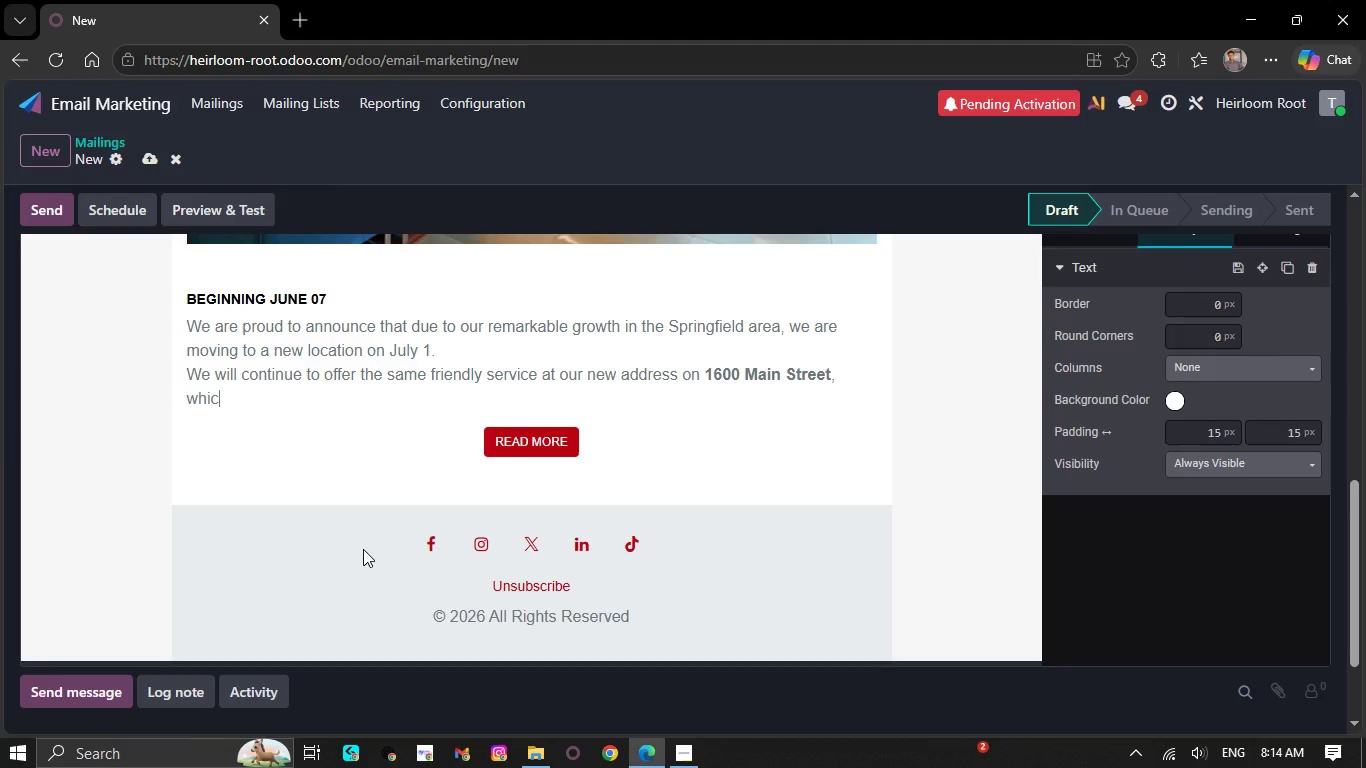 
key(Backspace)
 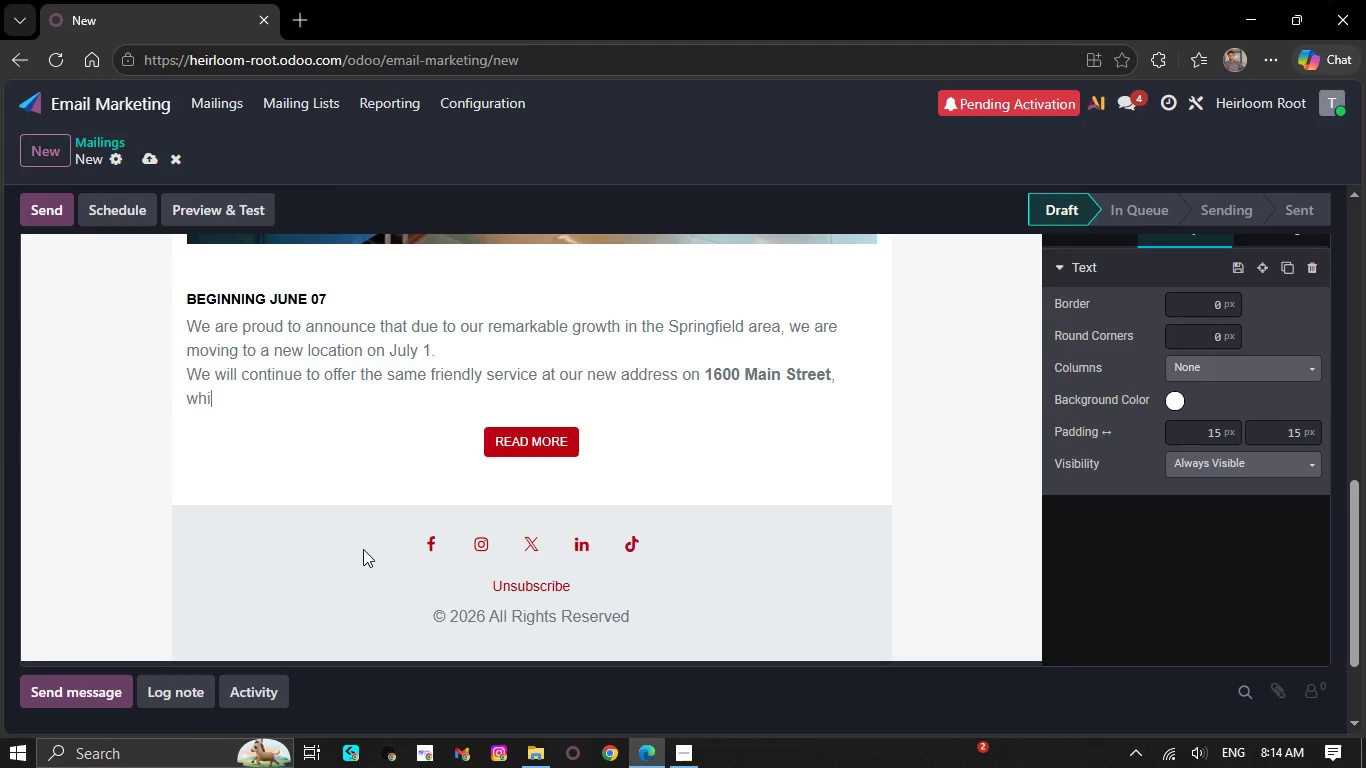 
key(Backspace)
 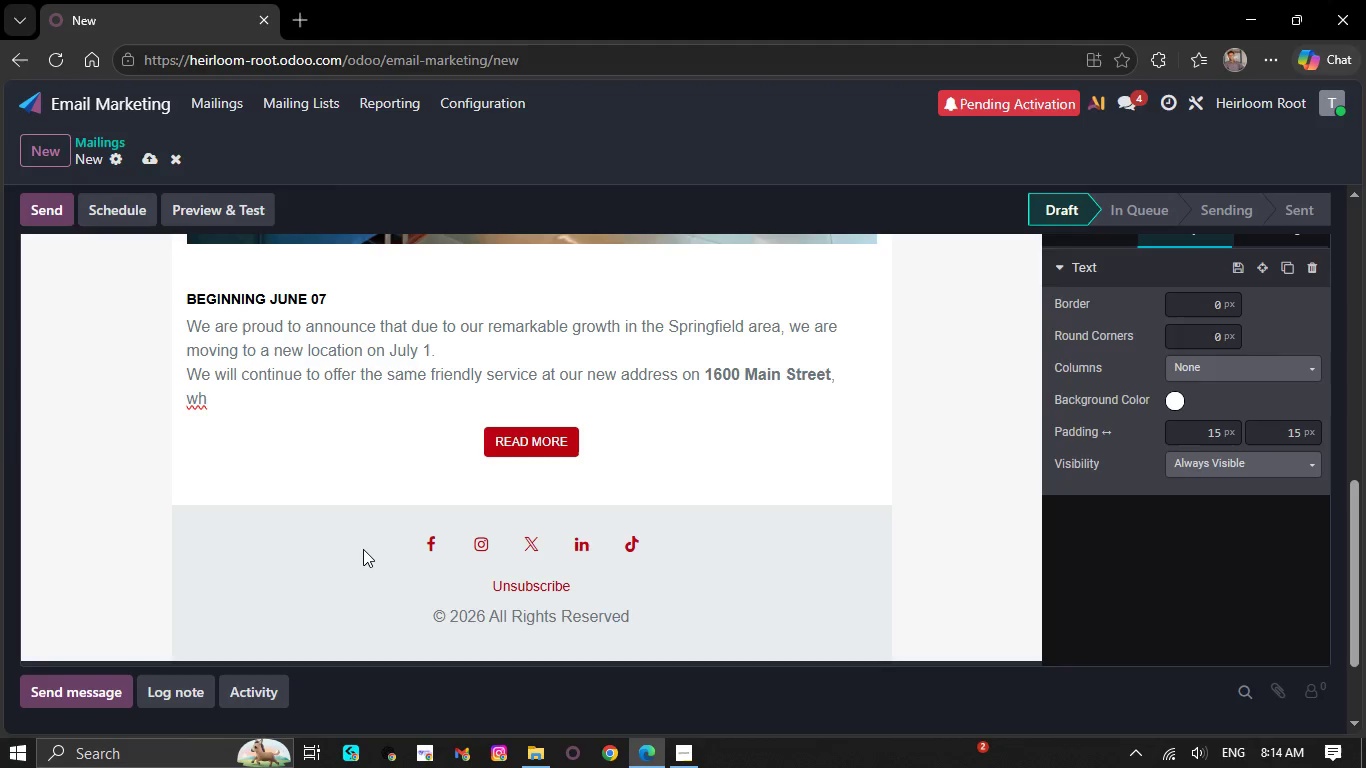 
key(Backspace)
 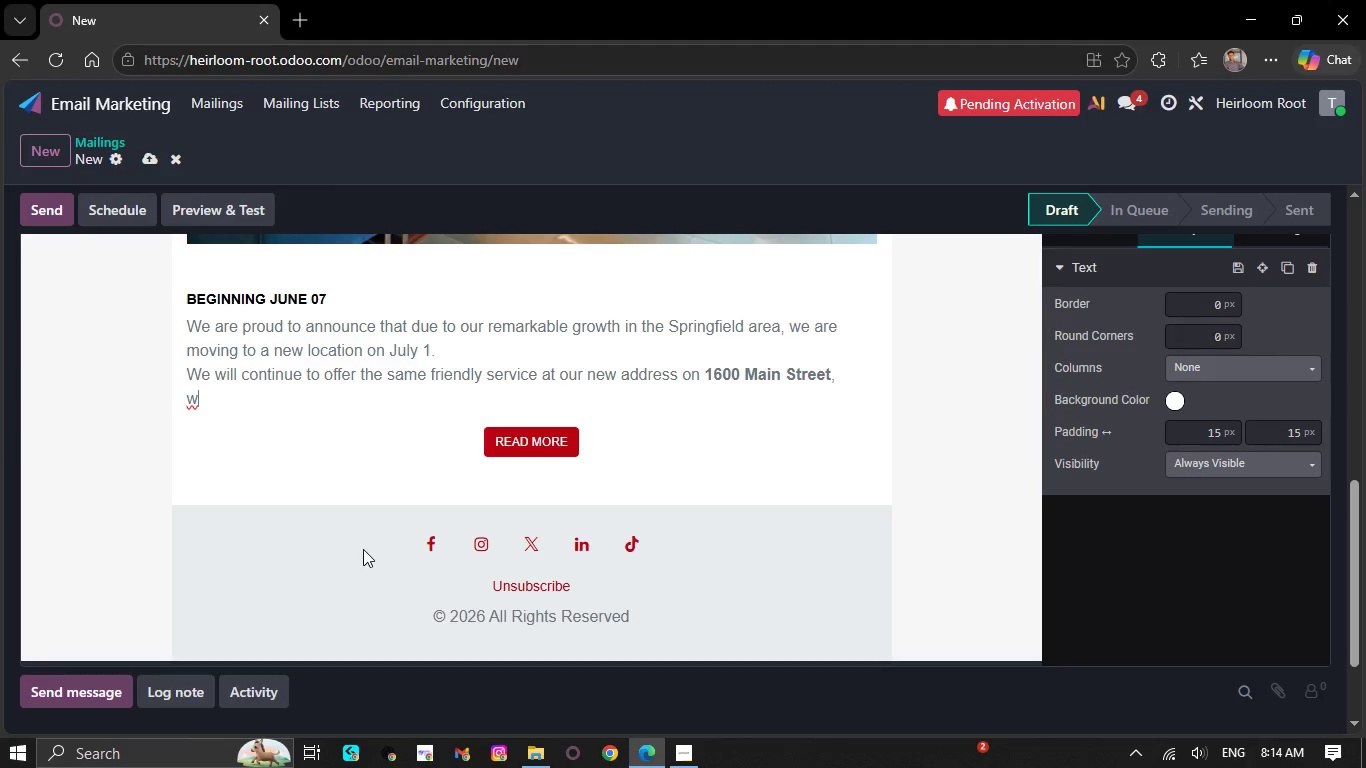 
key(Backspace)
 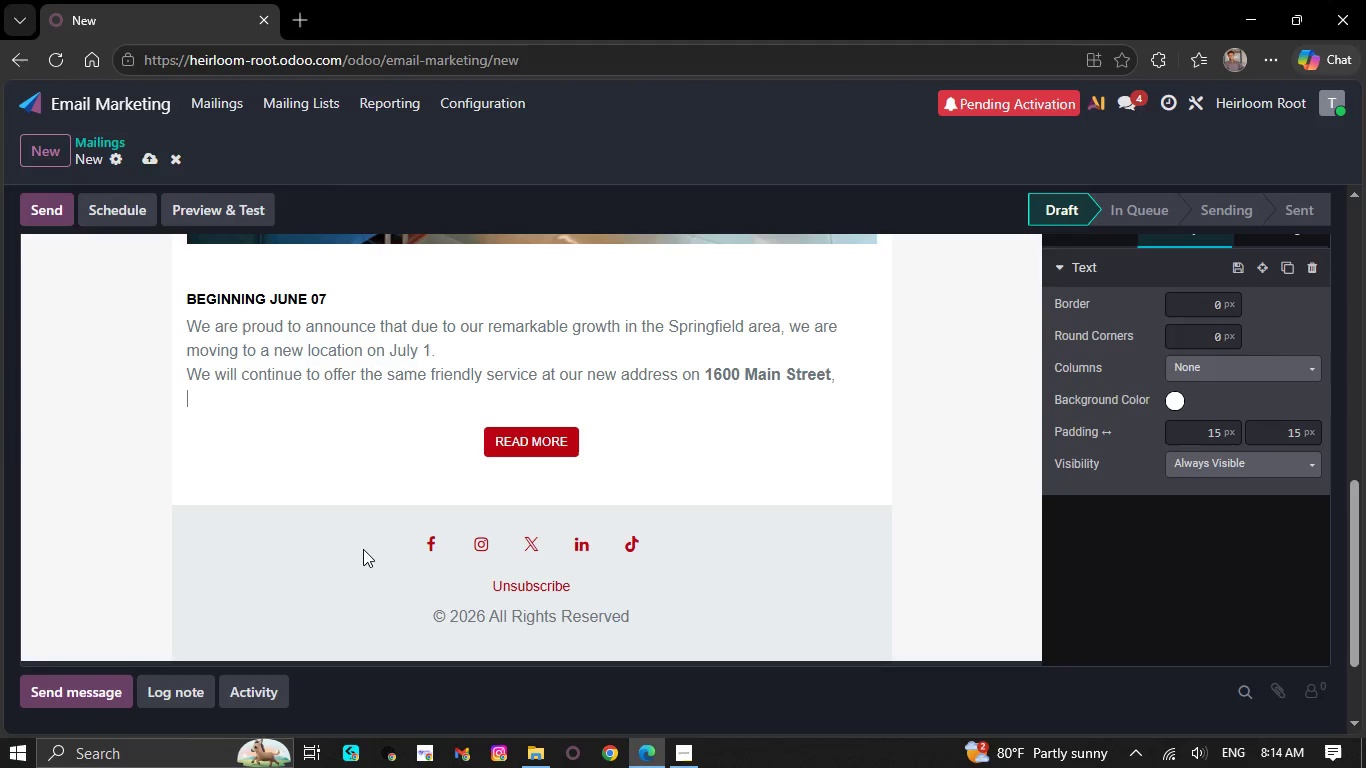 
key(Backspace)
 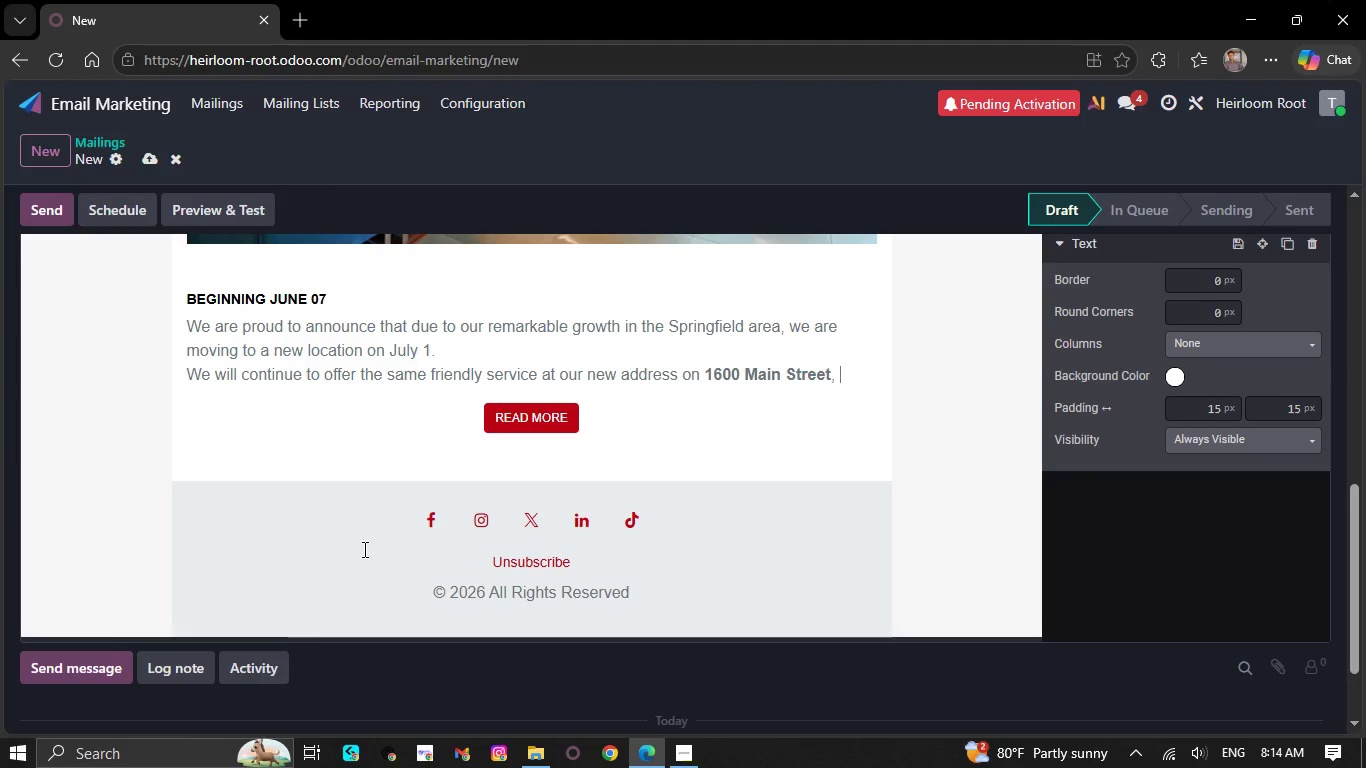 
key(Backspace)
 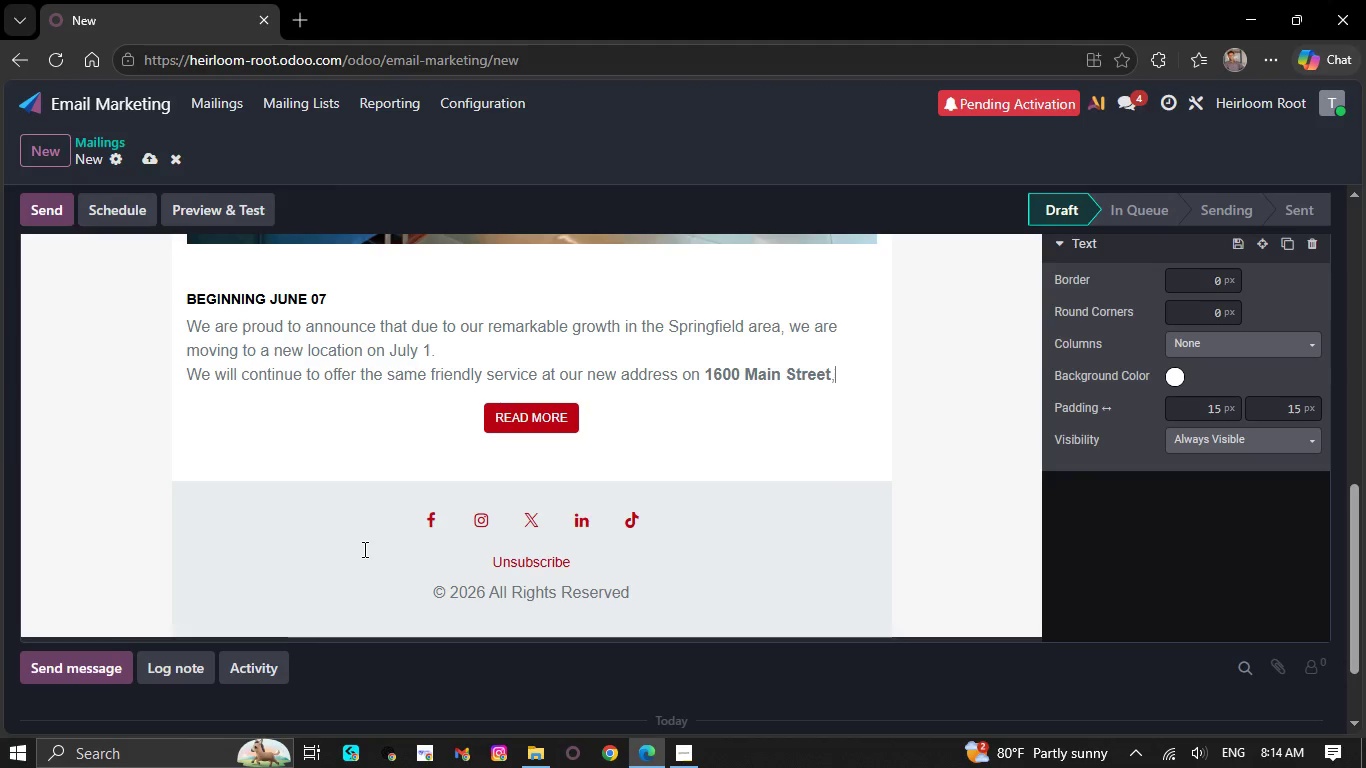 
key(Backspace)
 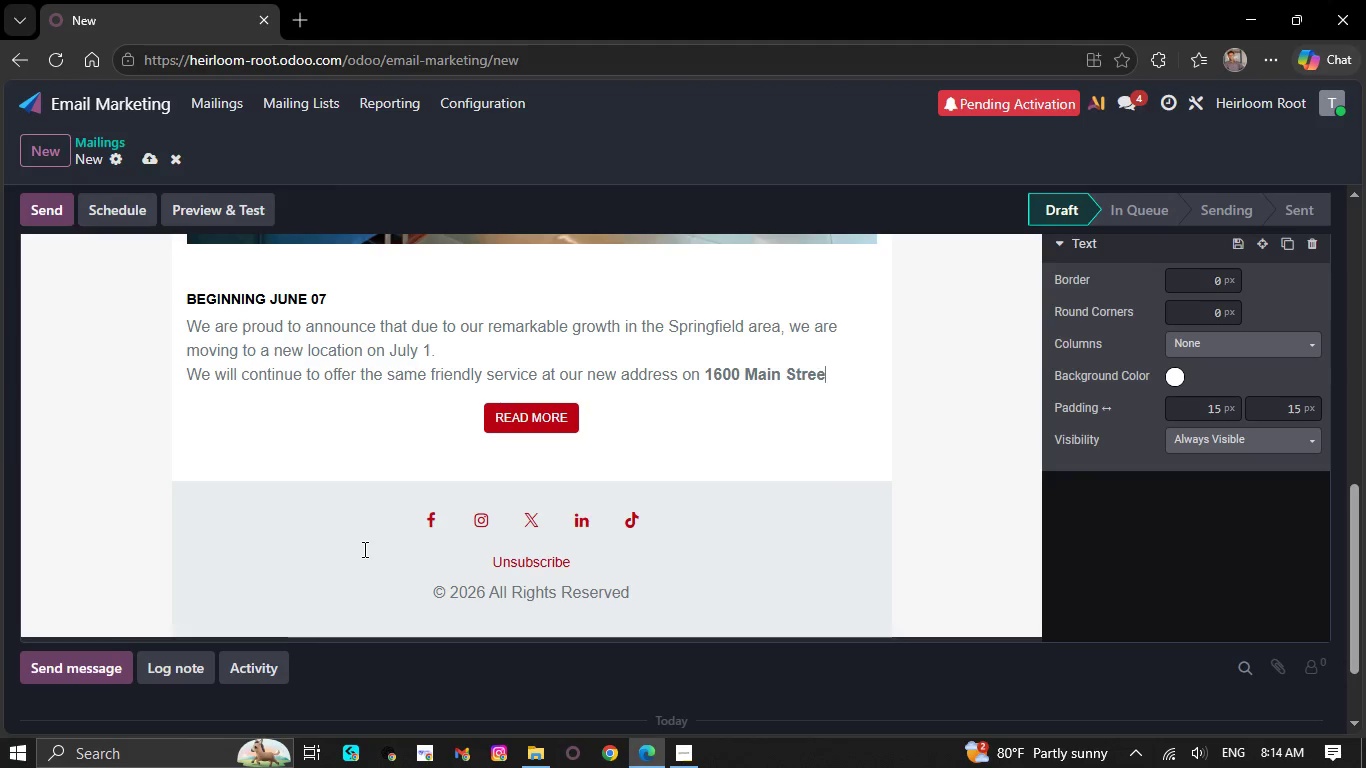 
key(Backspace)
 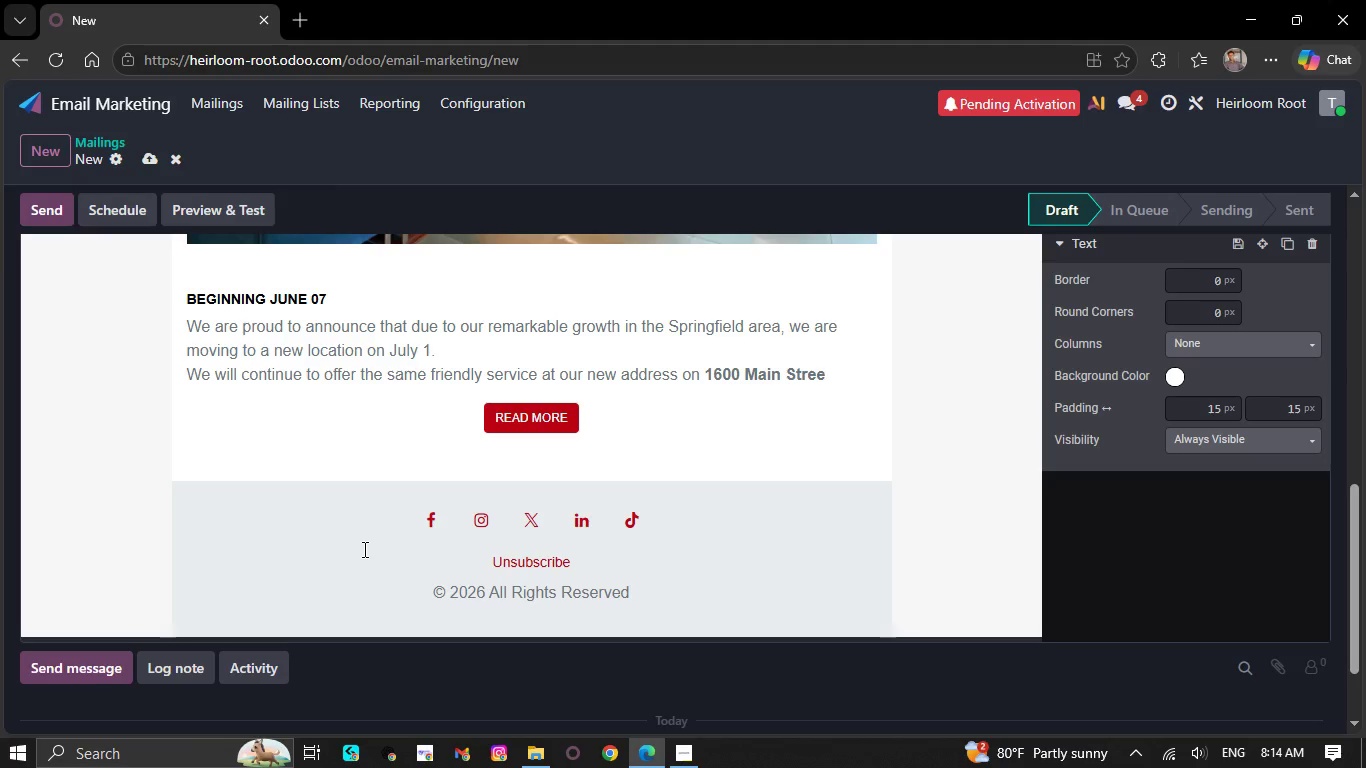 
key(Backspace)
 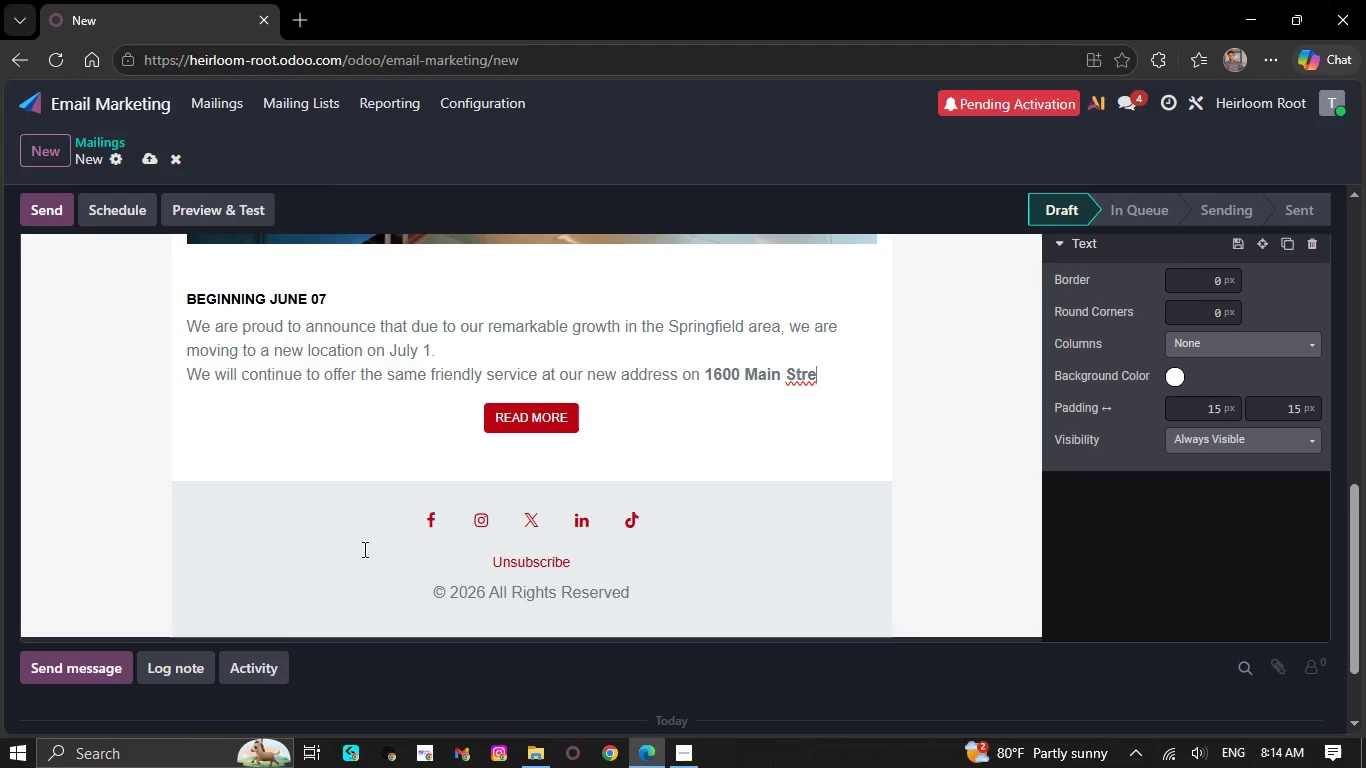 
key(Backspace)
 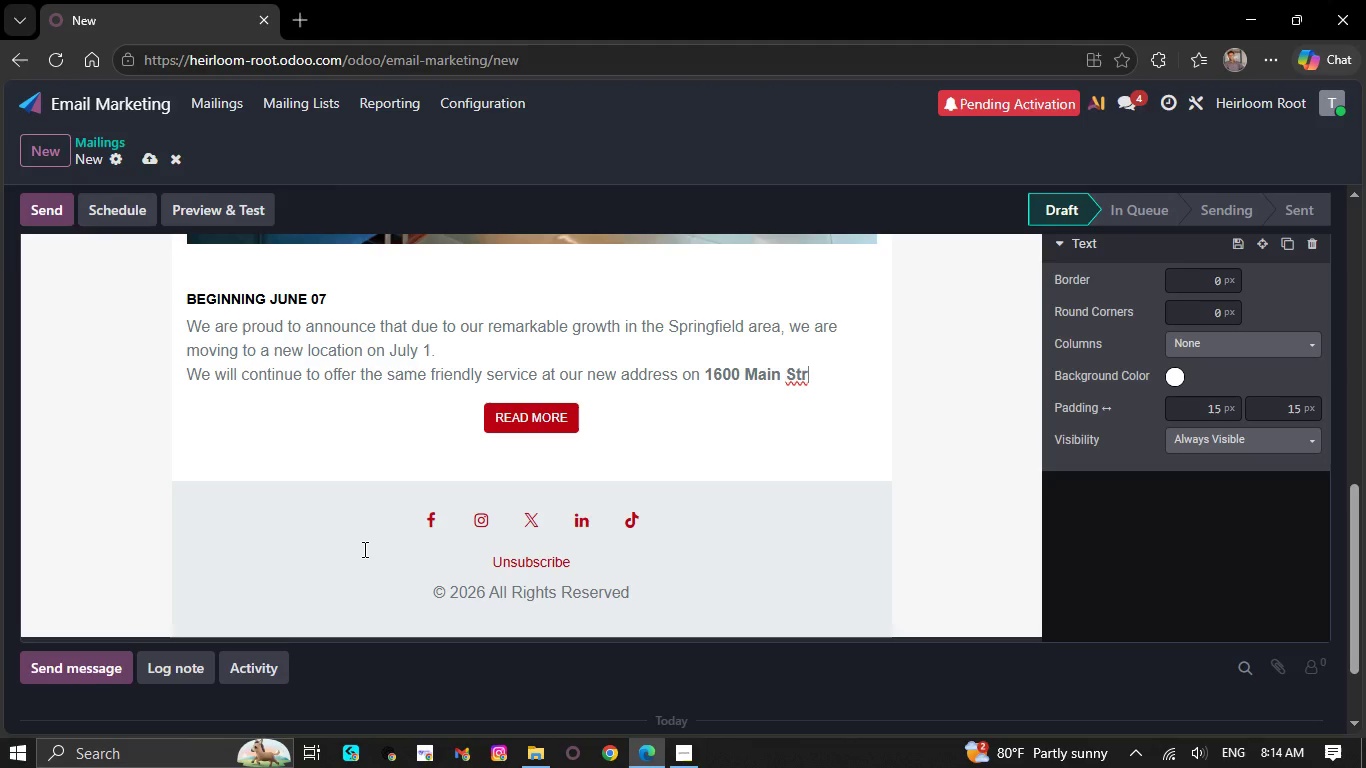 
key(Backspace)
 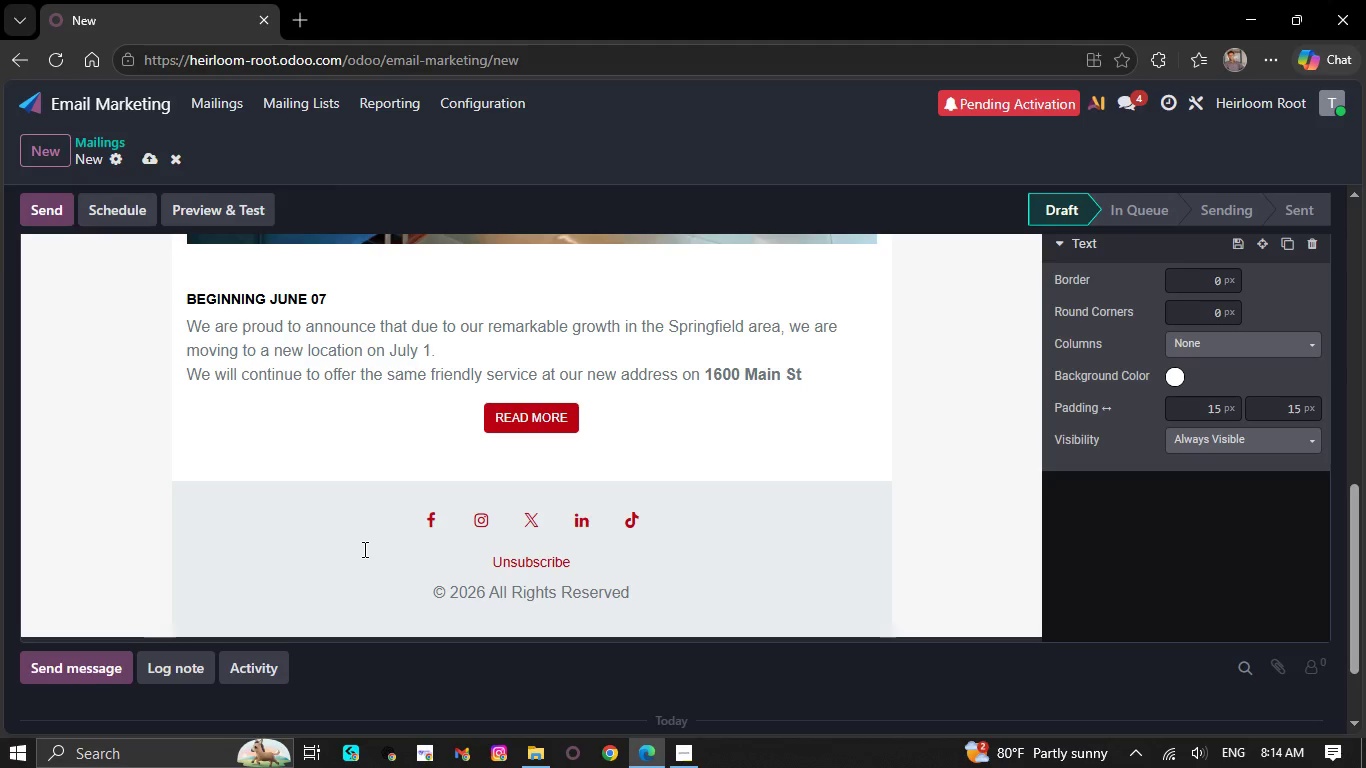 
wait(10.95)
 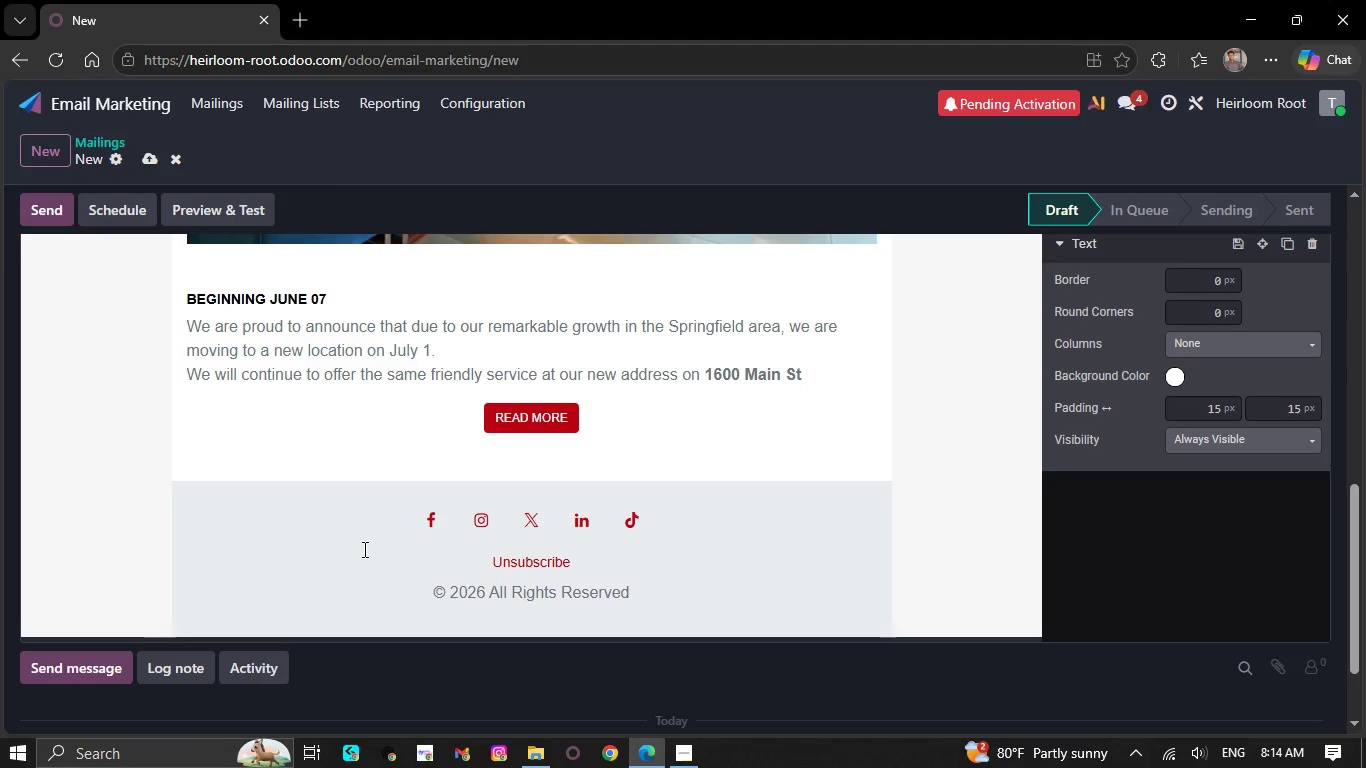 
key(Backspace)
 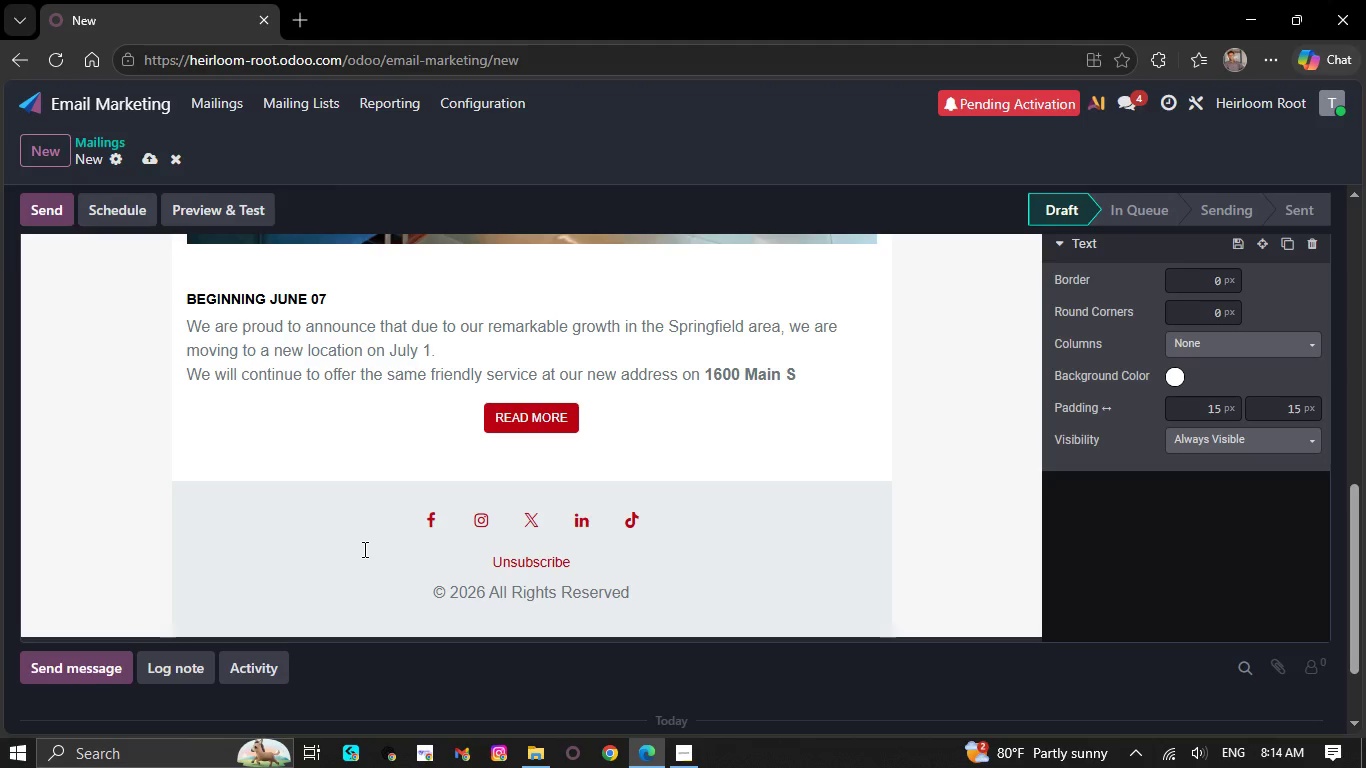 
key(Backspace)
 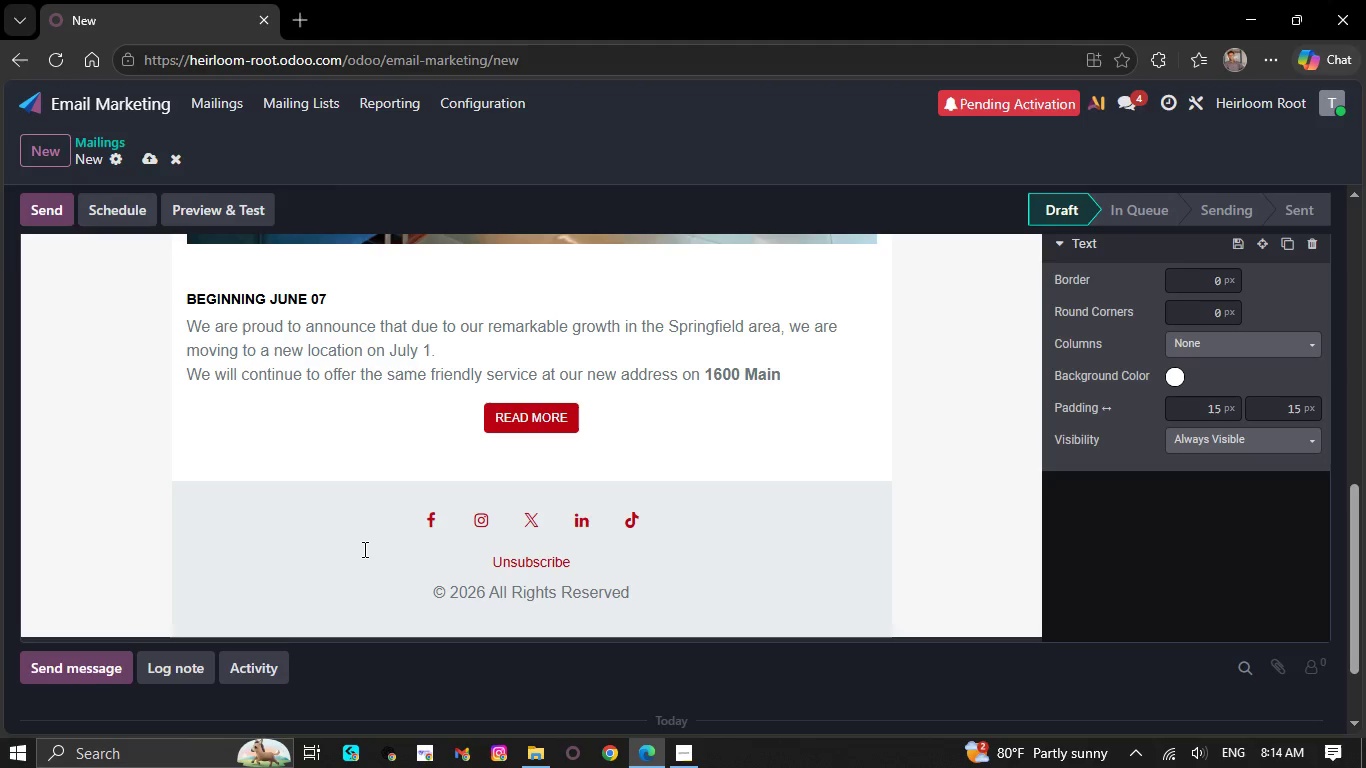 
key(Backspace)
 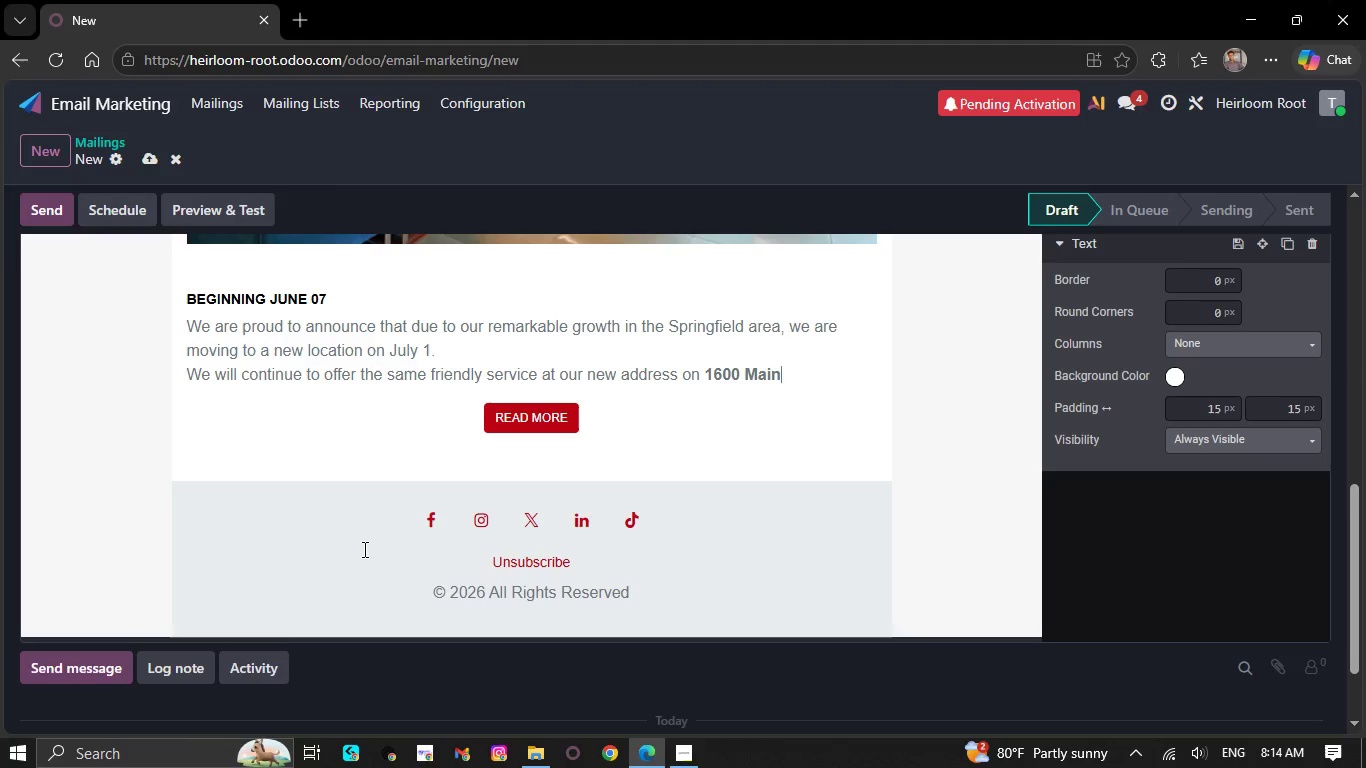 
key(Backspace)
 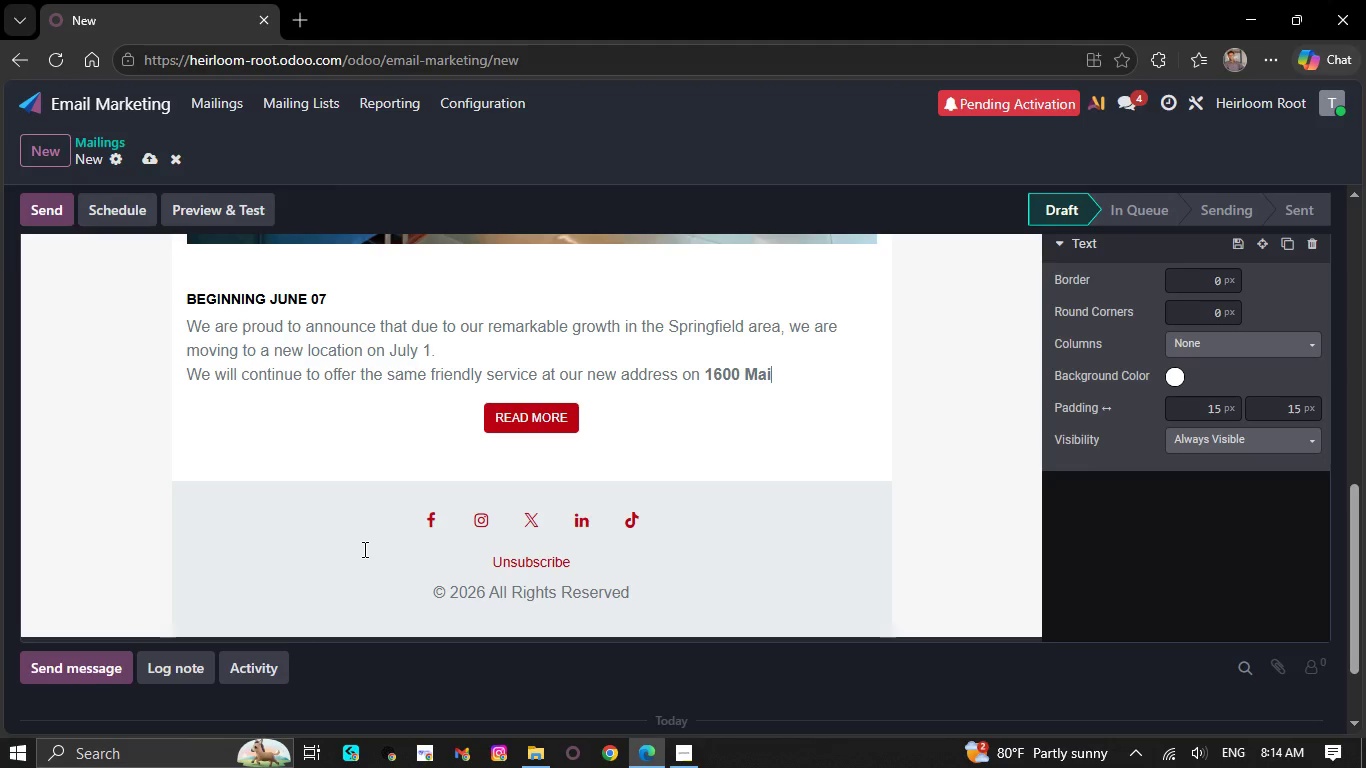 
wait(6.09)
 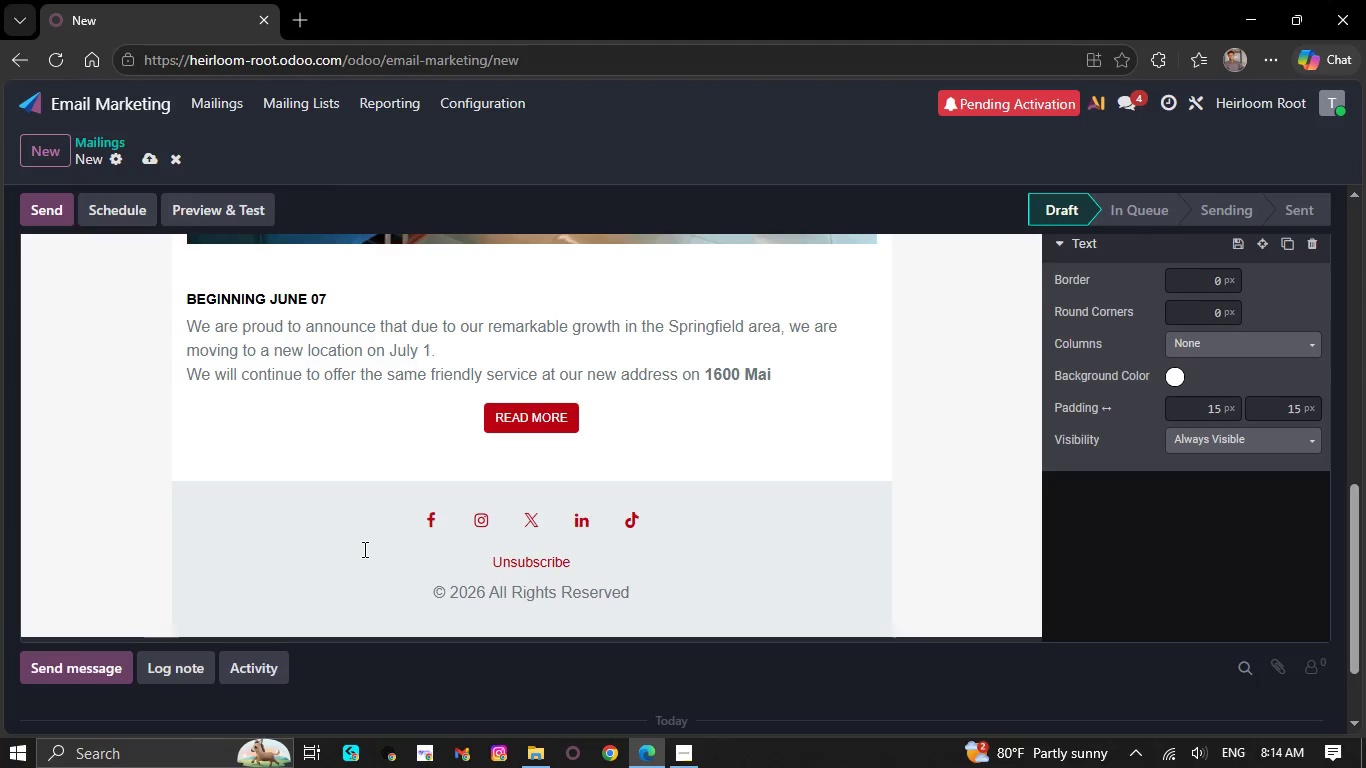 
key(Backspace)
 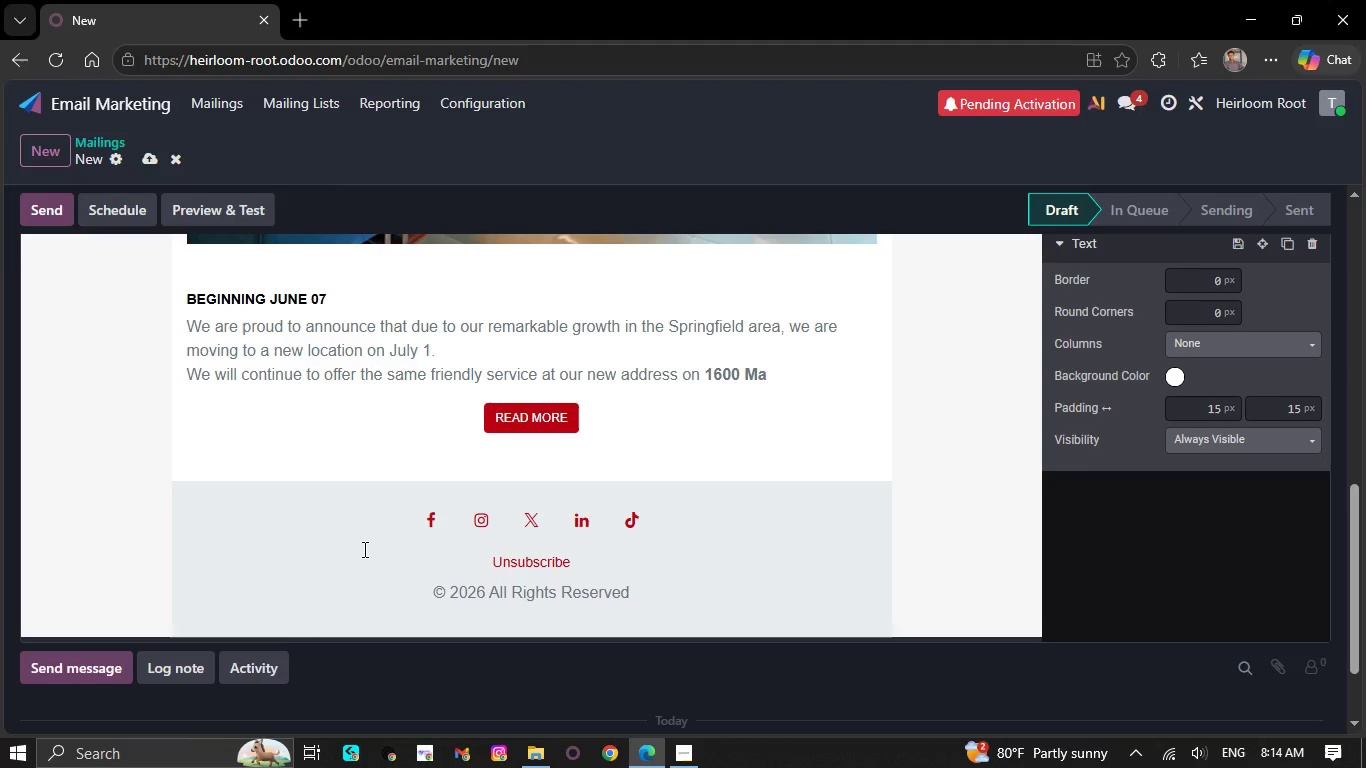 
key(Backspace)
 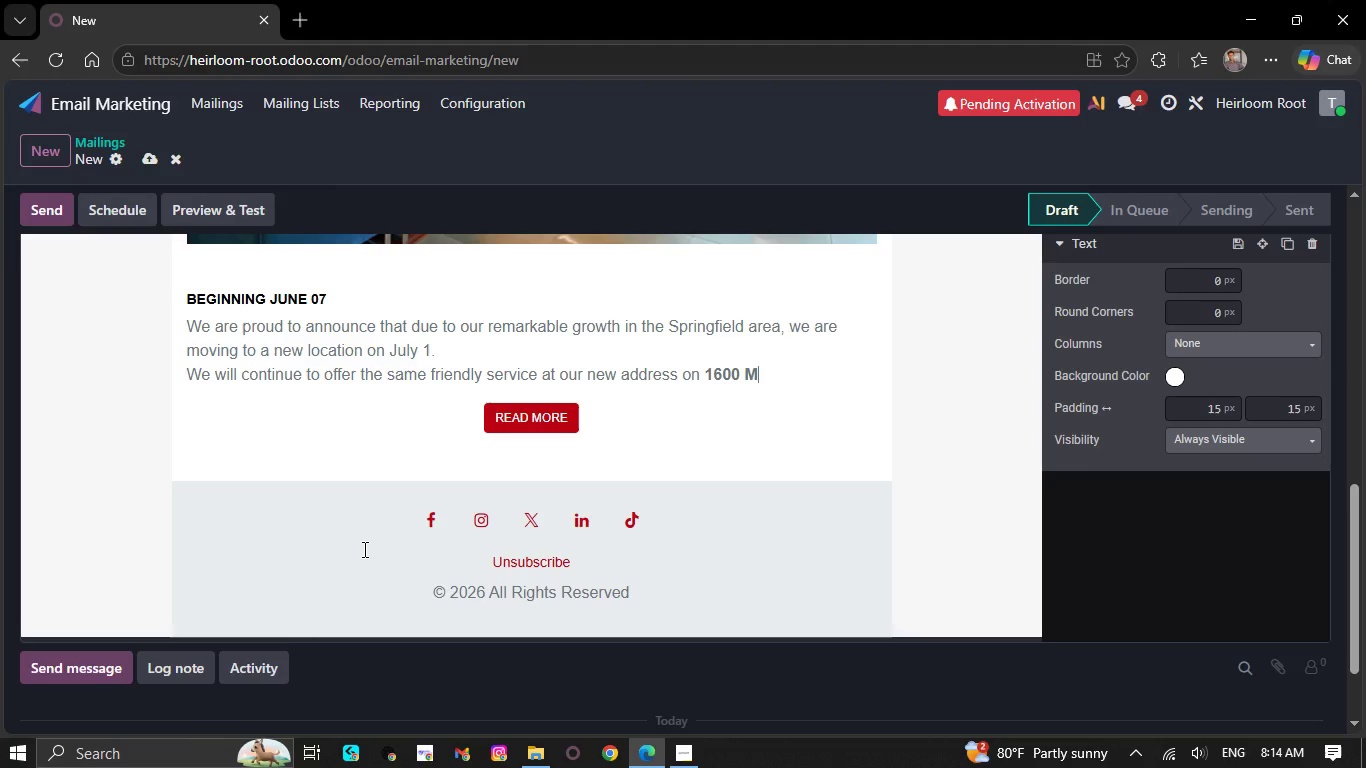 
key(Backspace)
 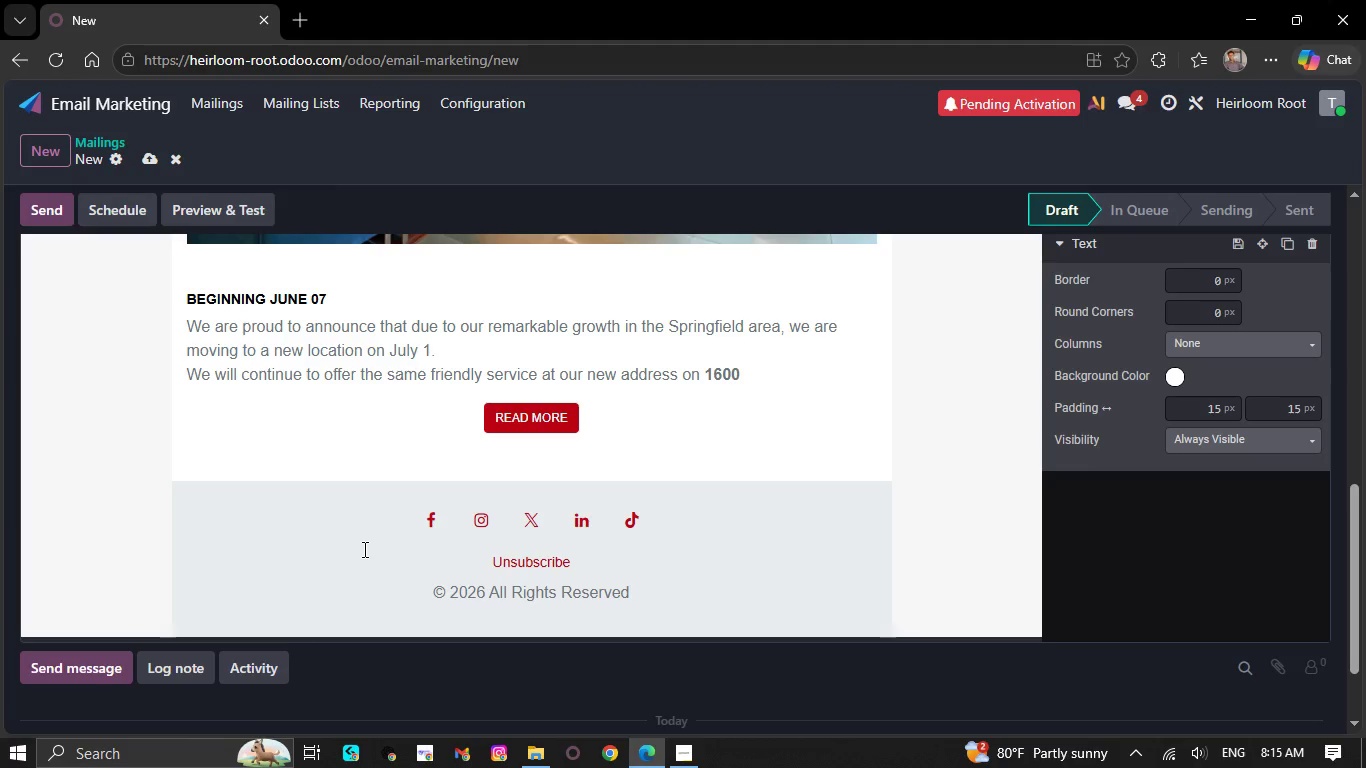 
key(Backspace)
 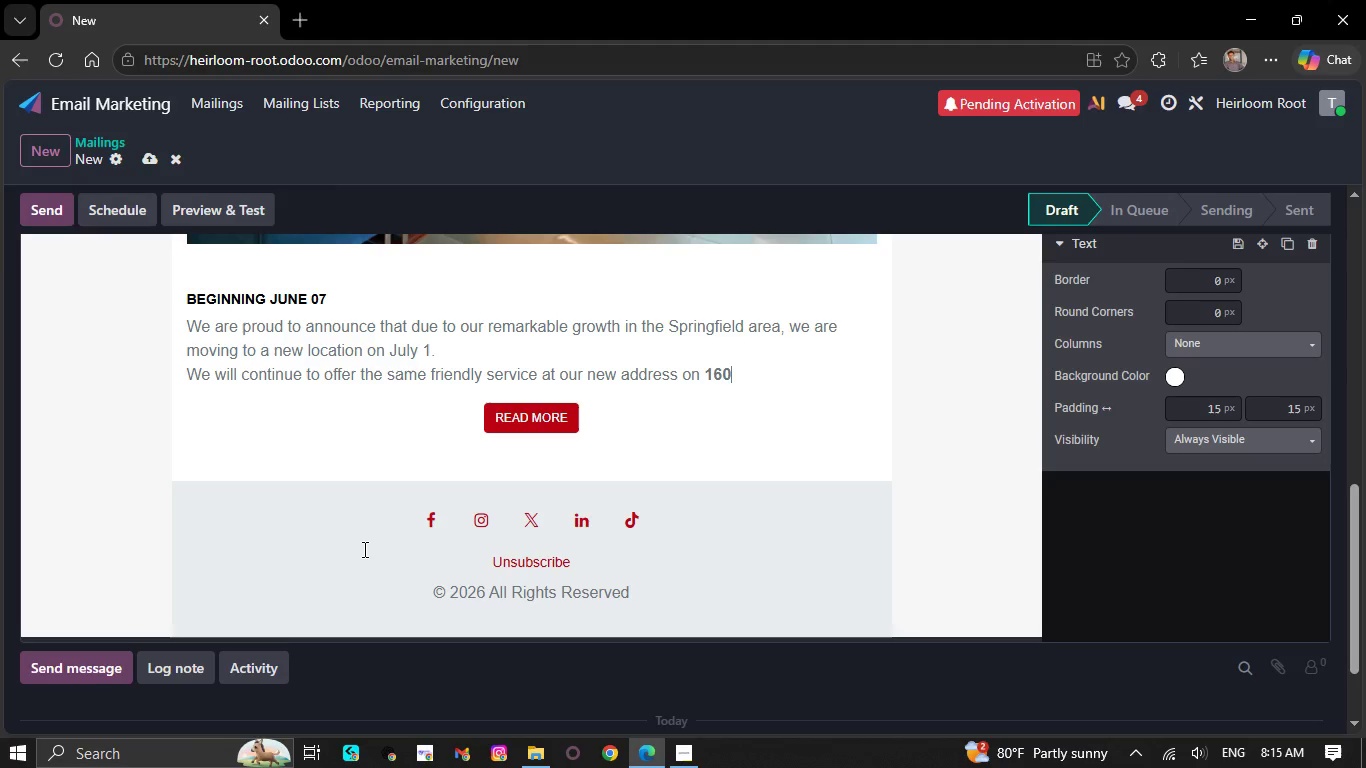 
key(Backspace)
 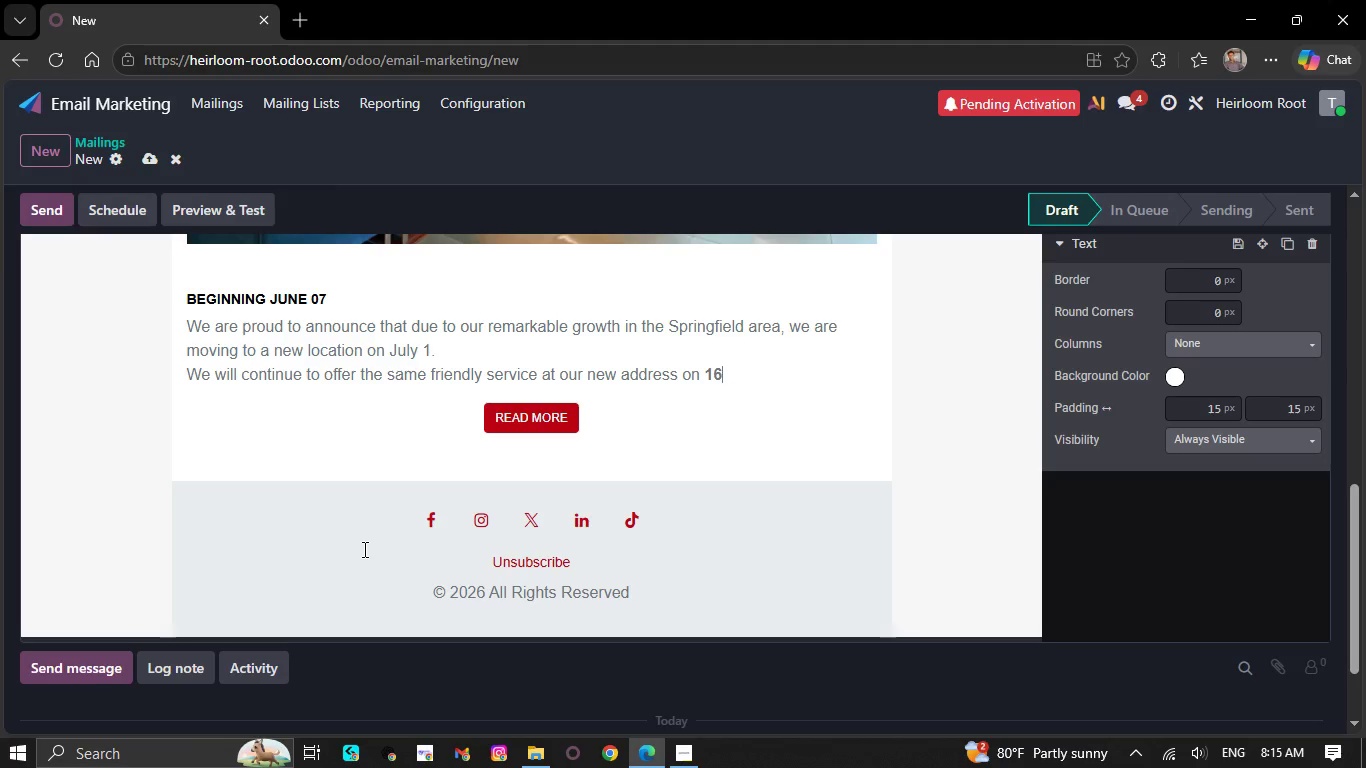 
key(Backspace)
 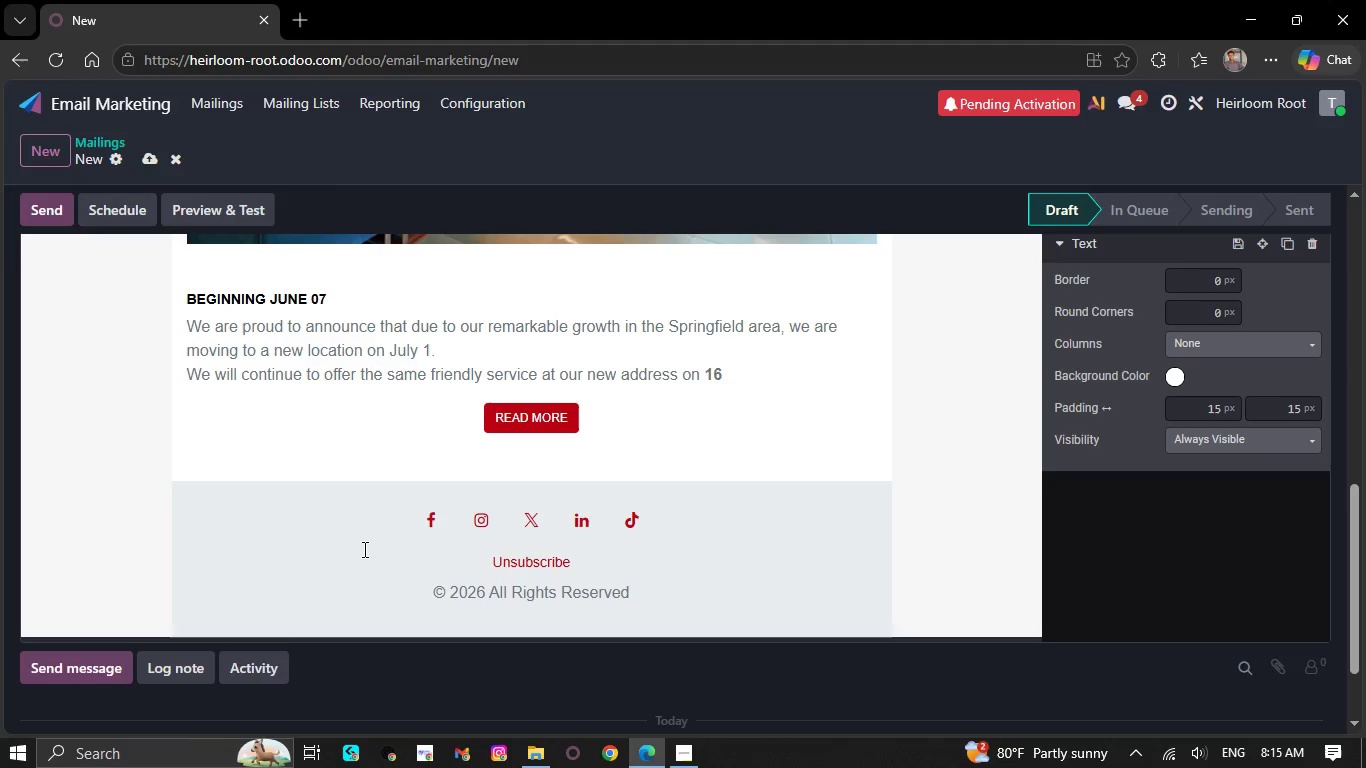 
key(Backspace)
 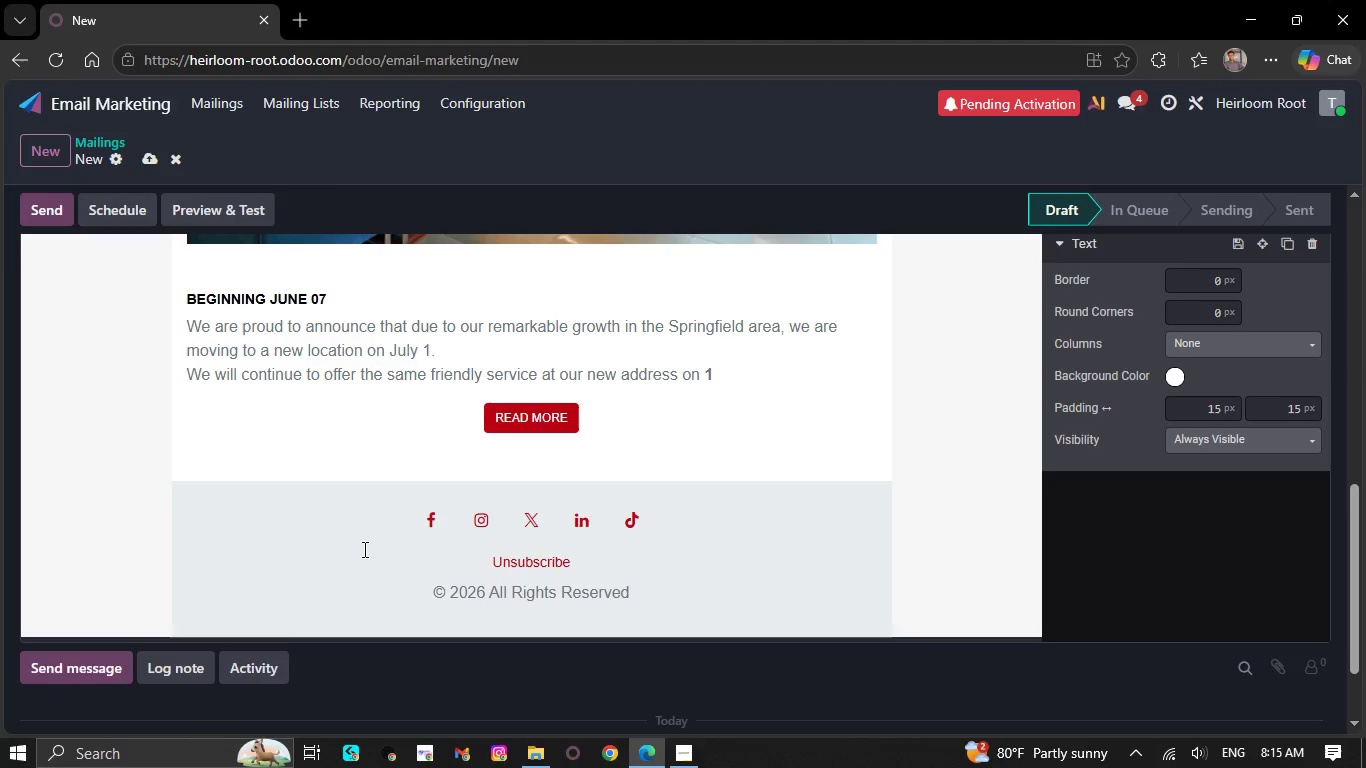 
key(Backspace)
 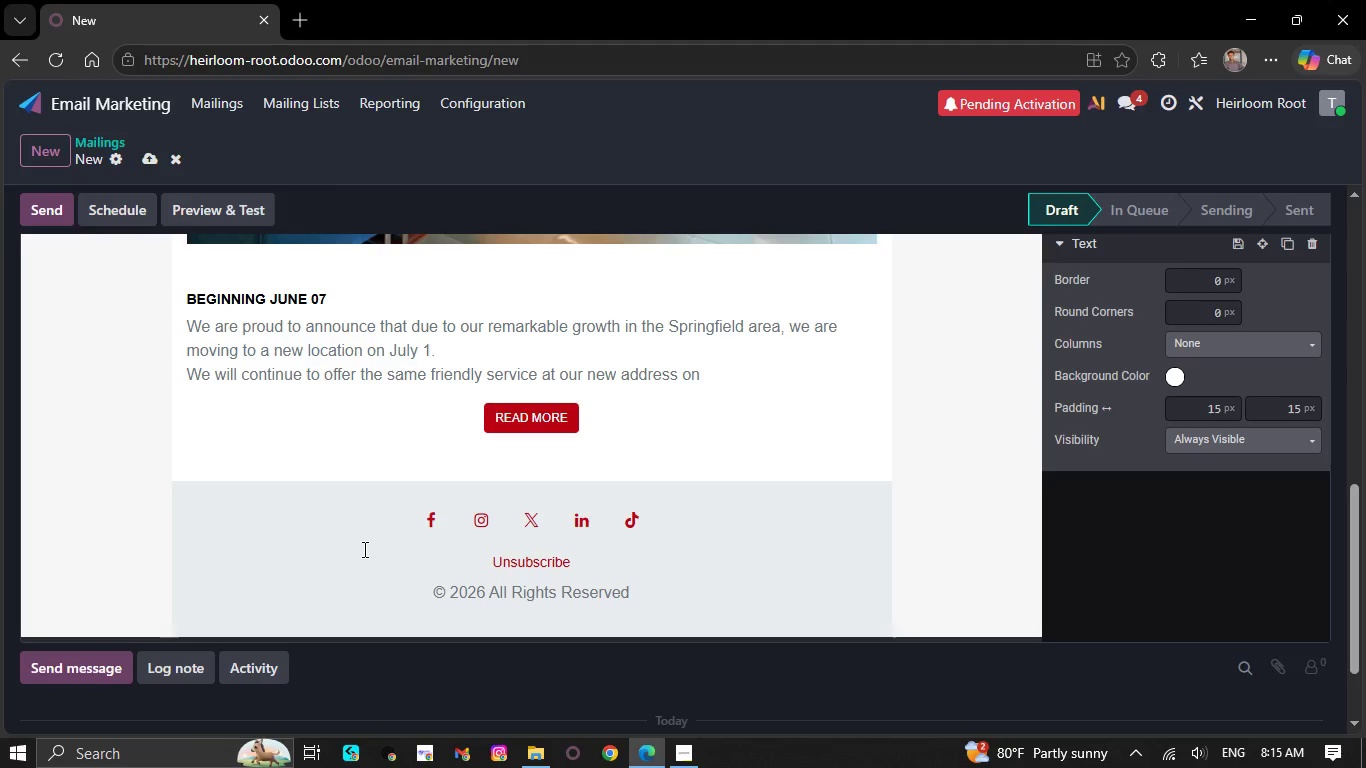 
wait(10.17)
 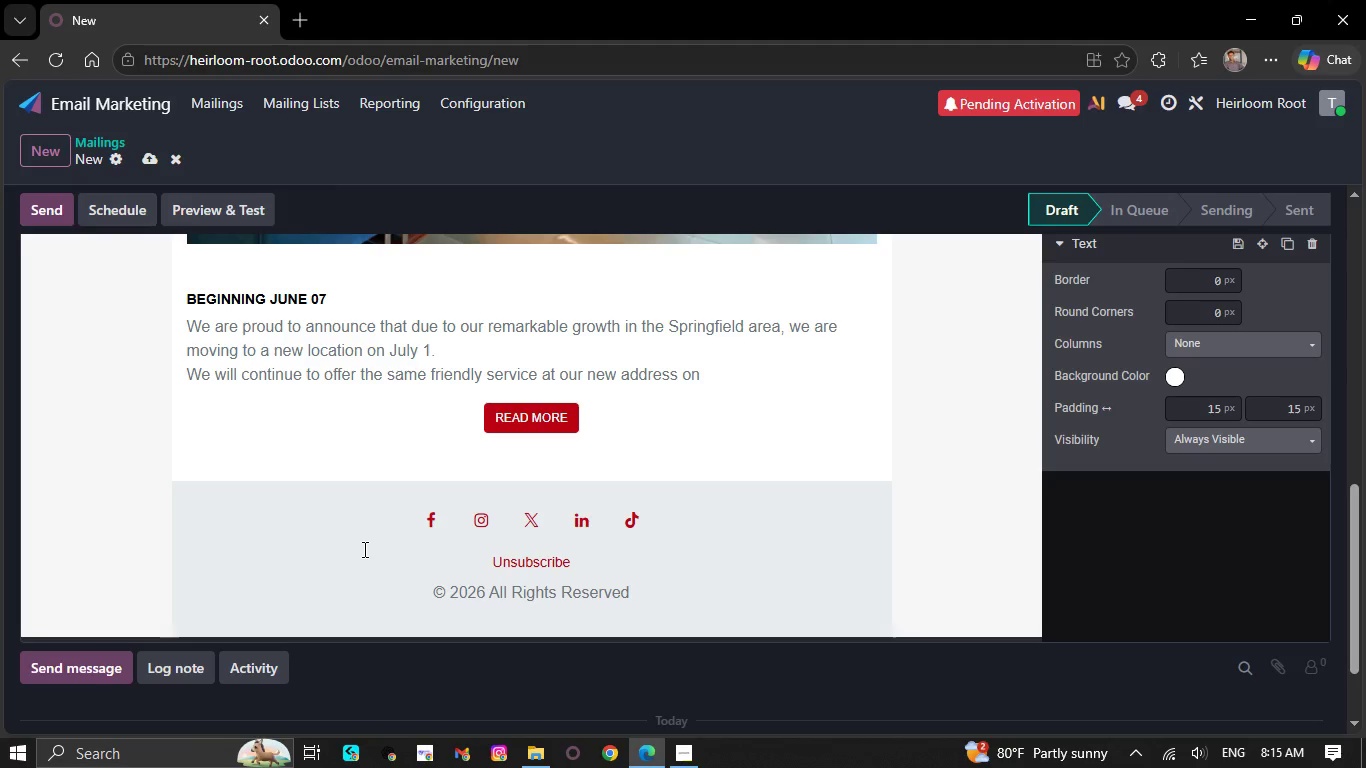 
key(Backspace)
 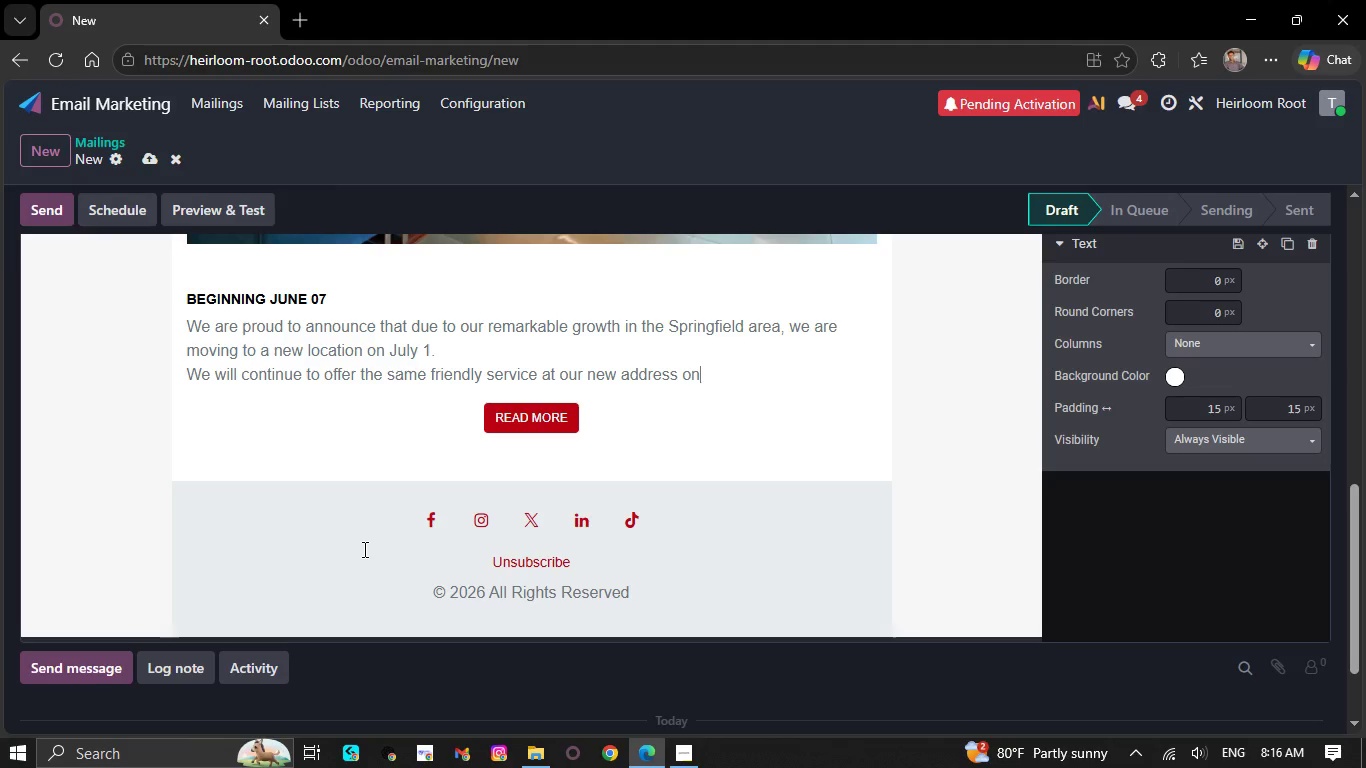 
wait(56.19)
 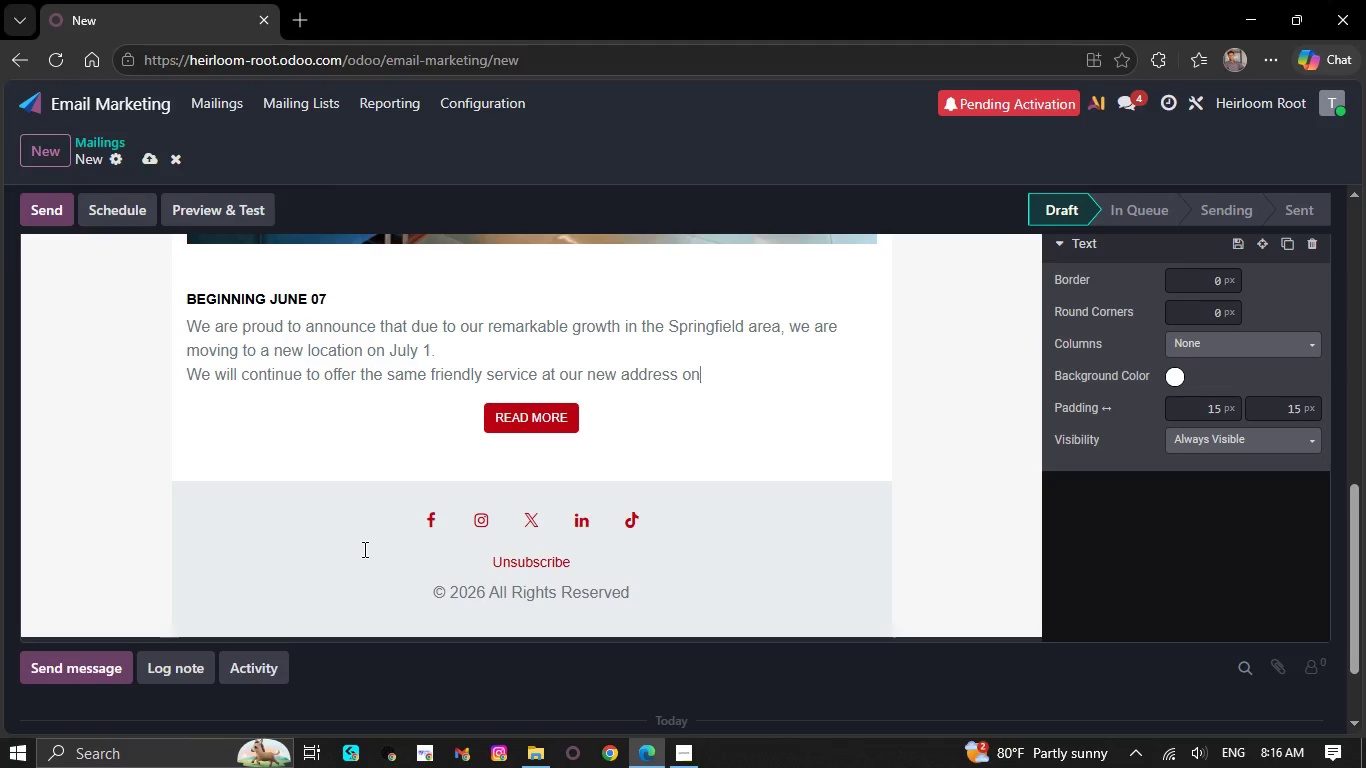 
key(Backspace)
 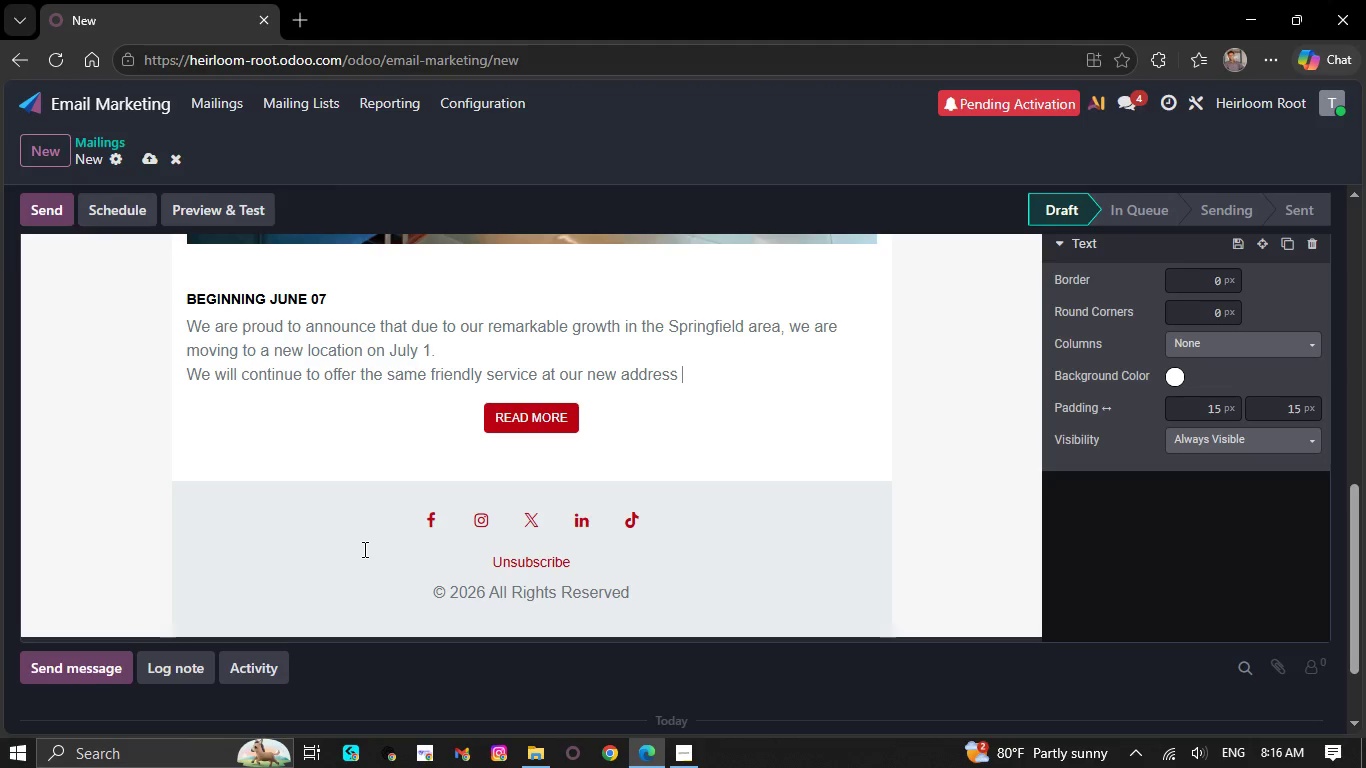 
key(Backspace)
 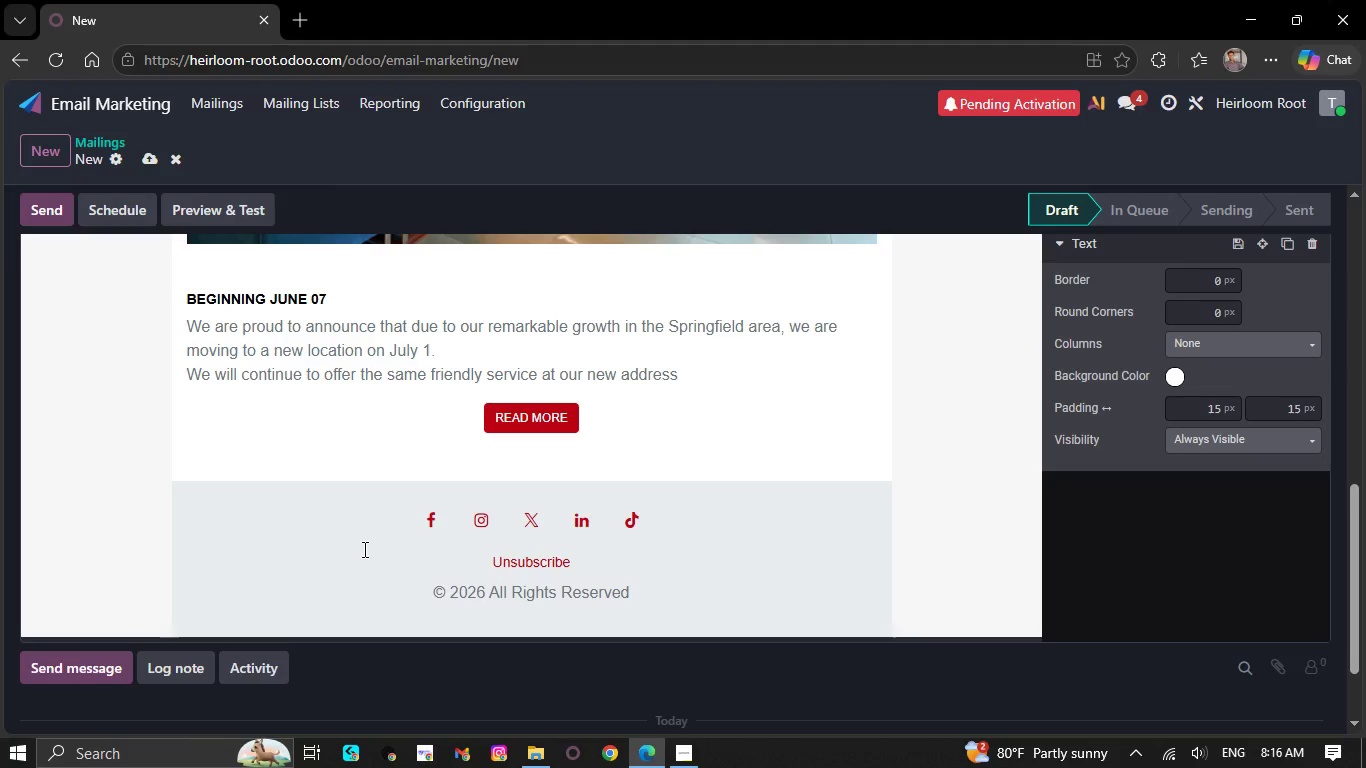 
key(Backspace)
 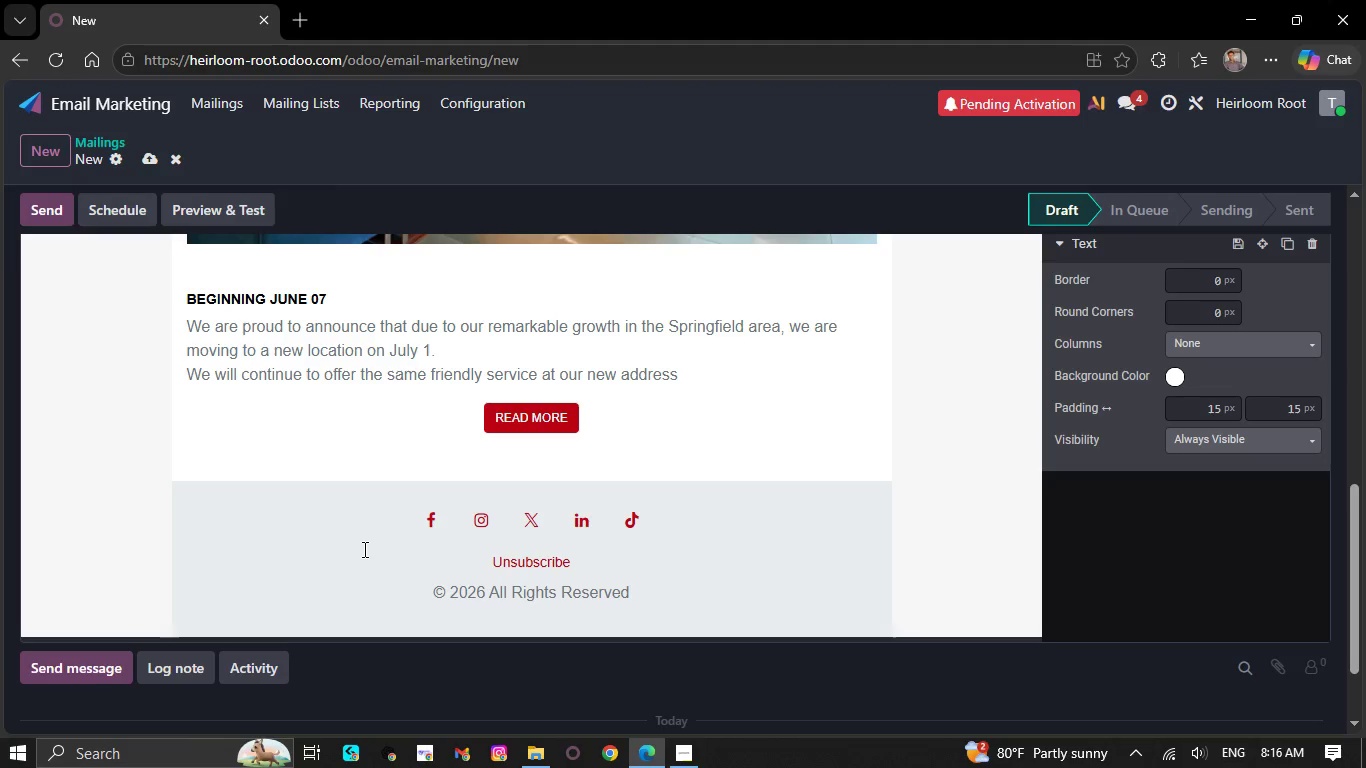 
key(Backspace)
 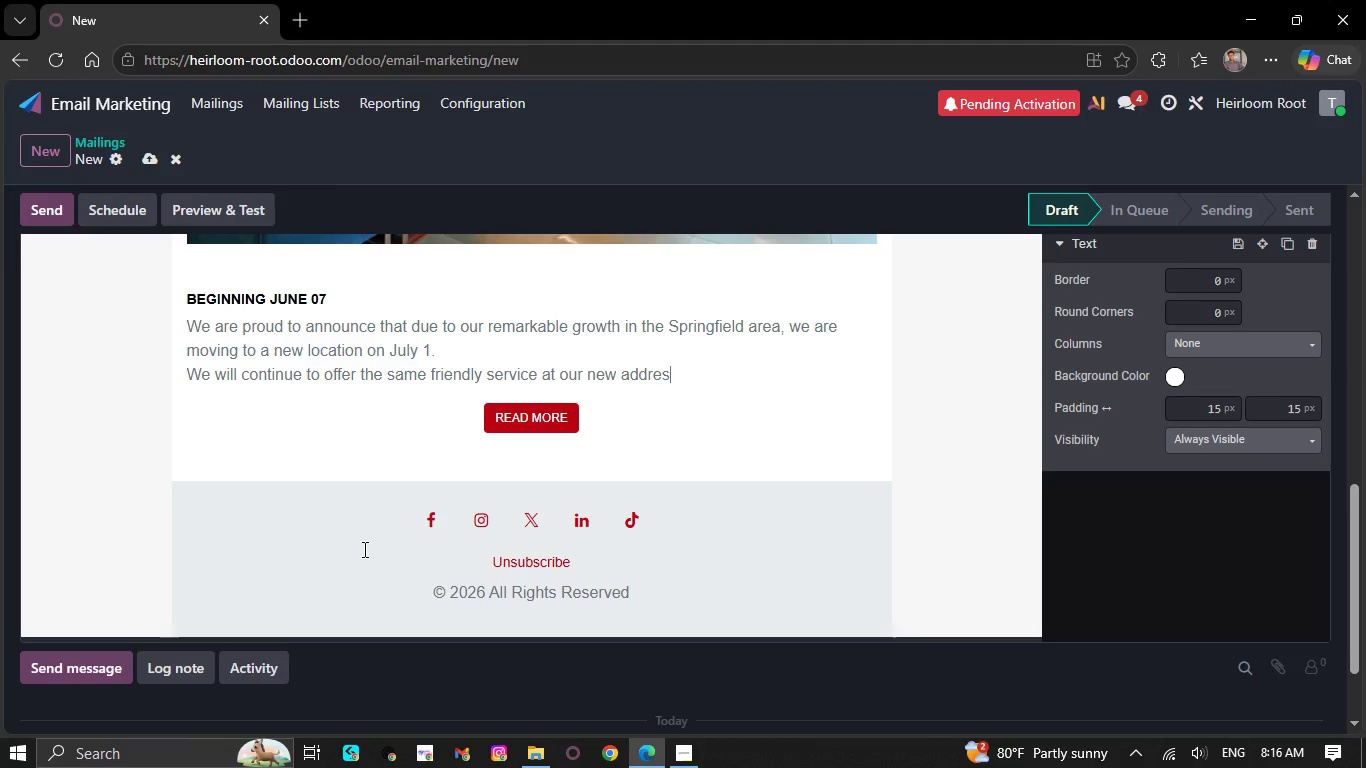 
key(Backspace)
 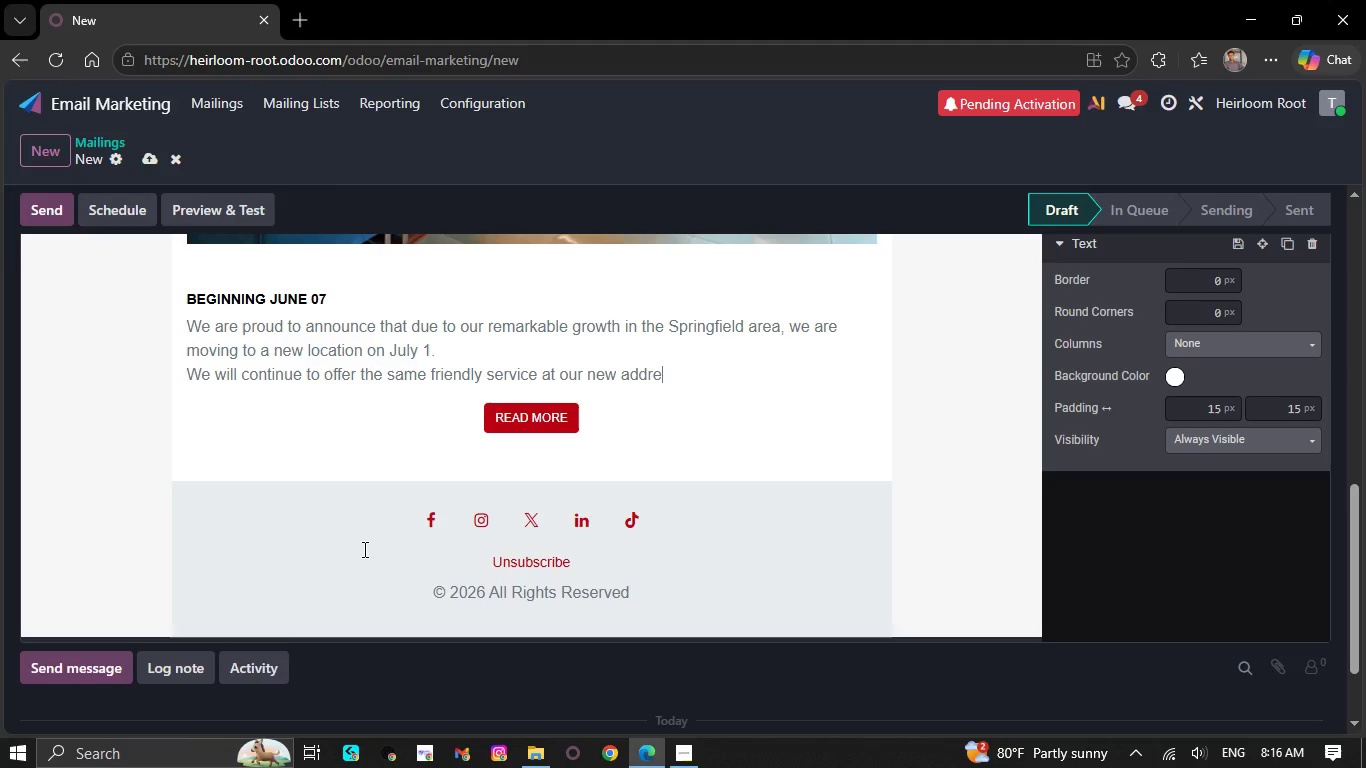 
key(Backspace)
 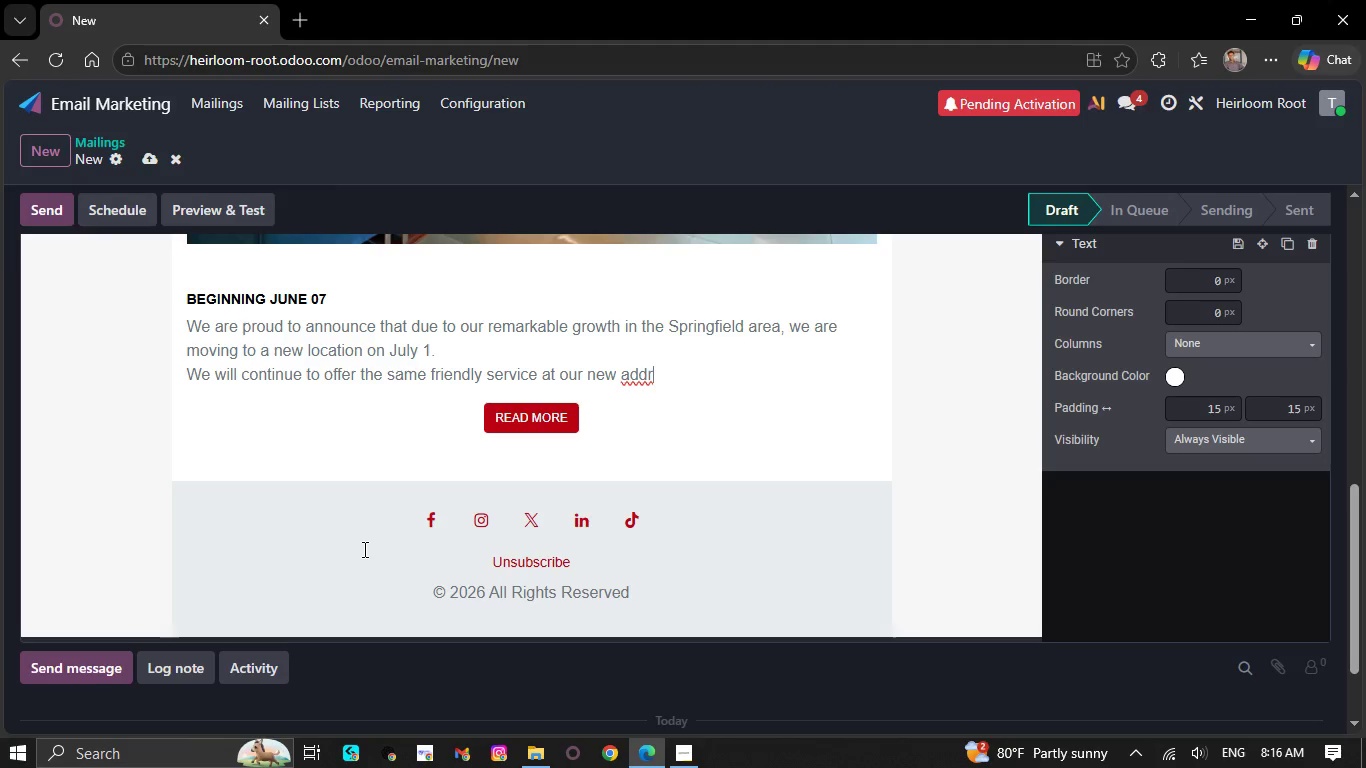 
key(Backspace)
 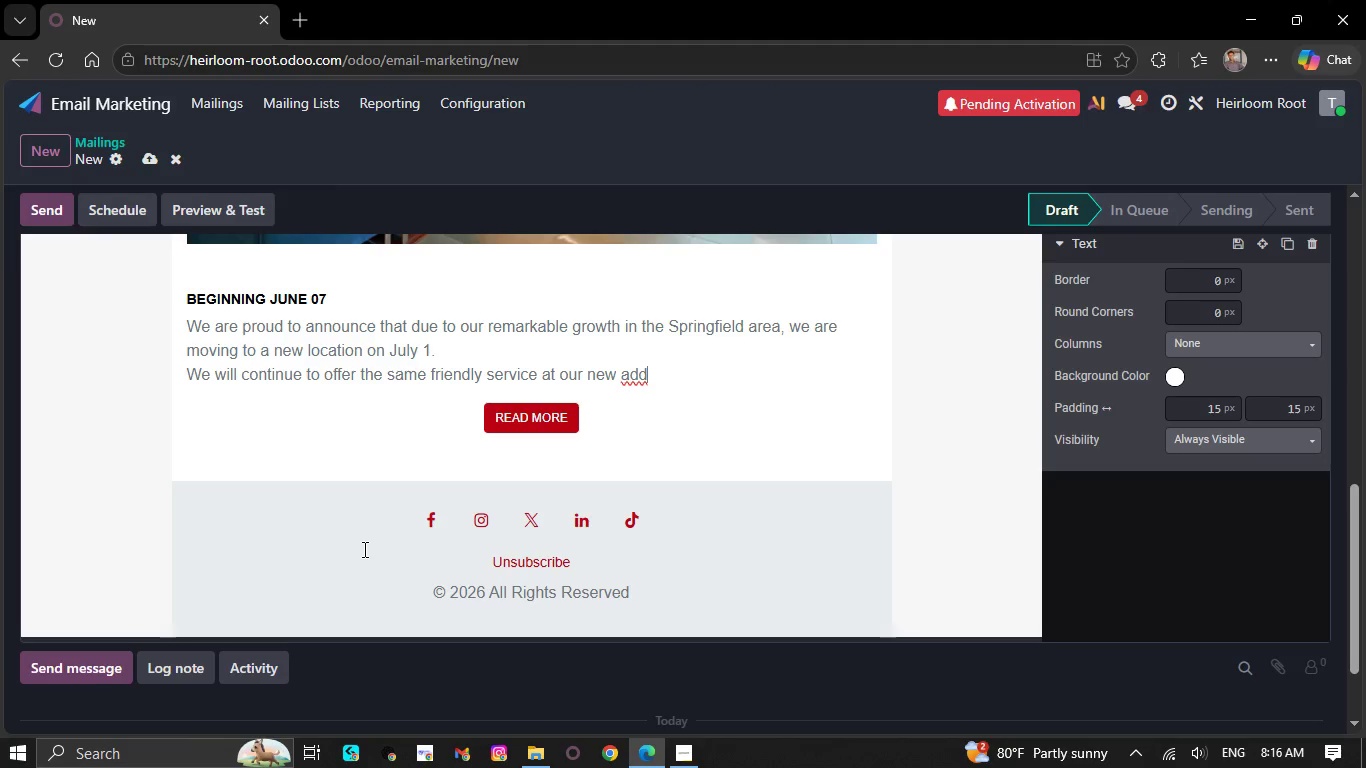 
key(Backspace)
 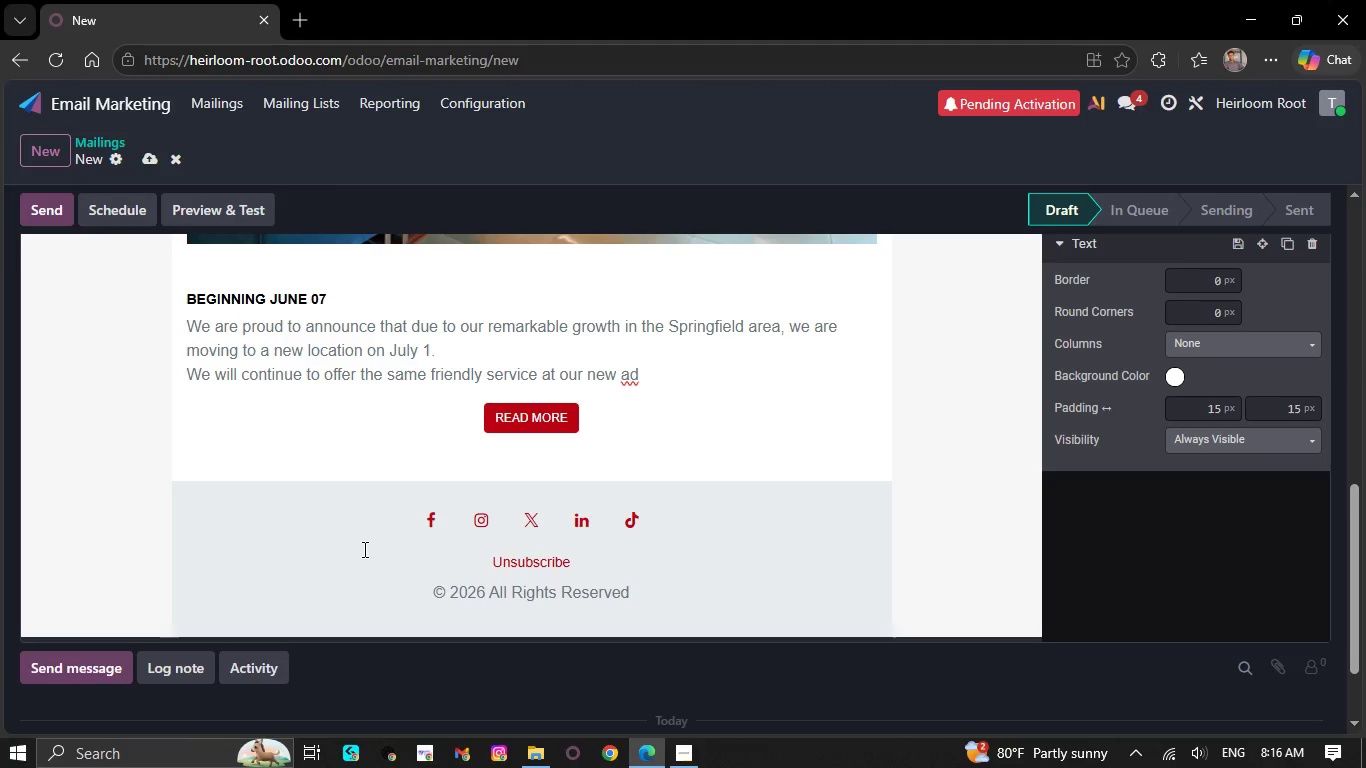 
key(Backspace)
 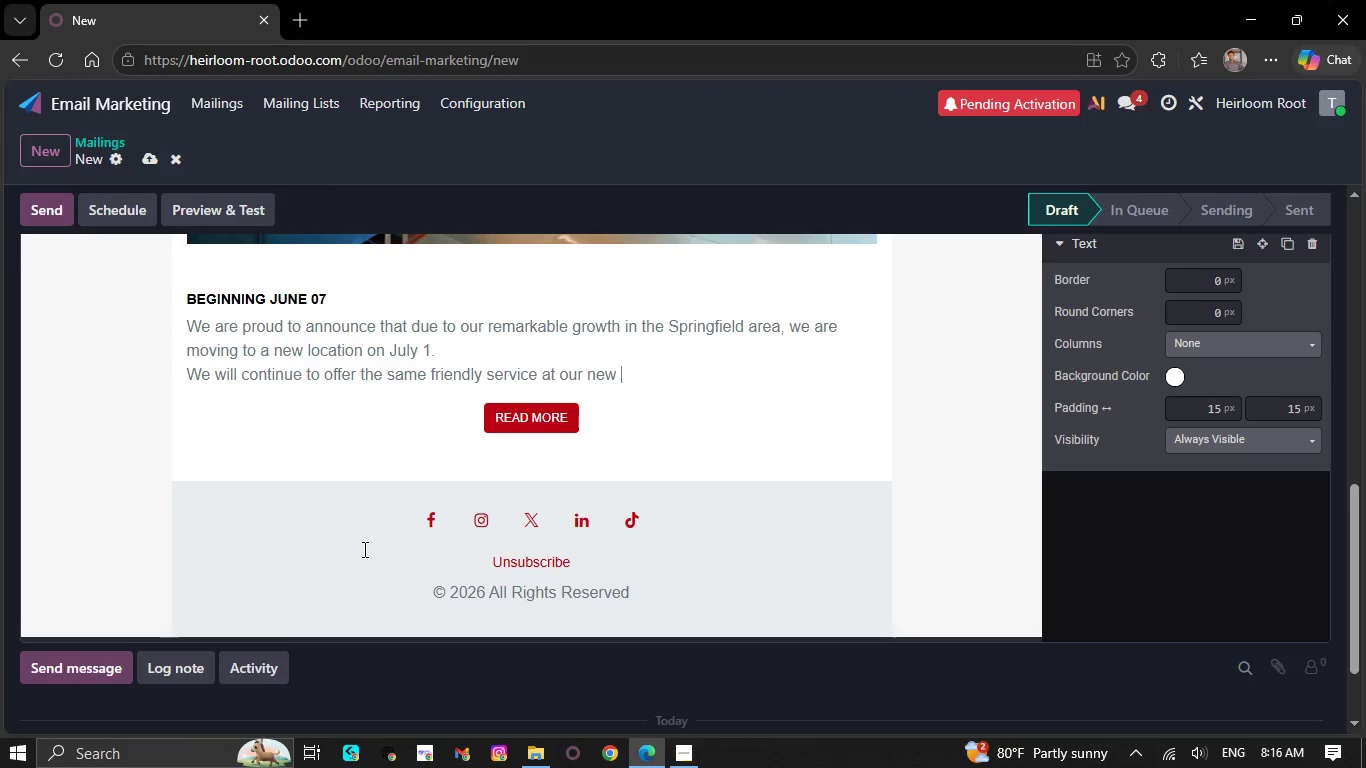 
key(Backspace)
 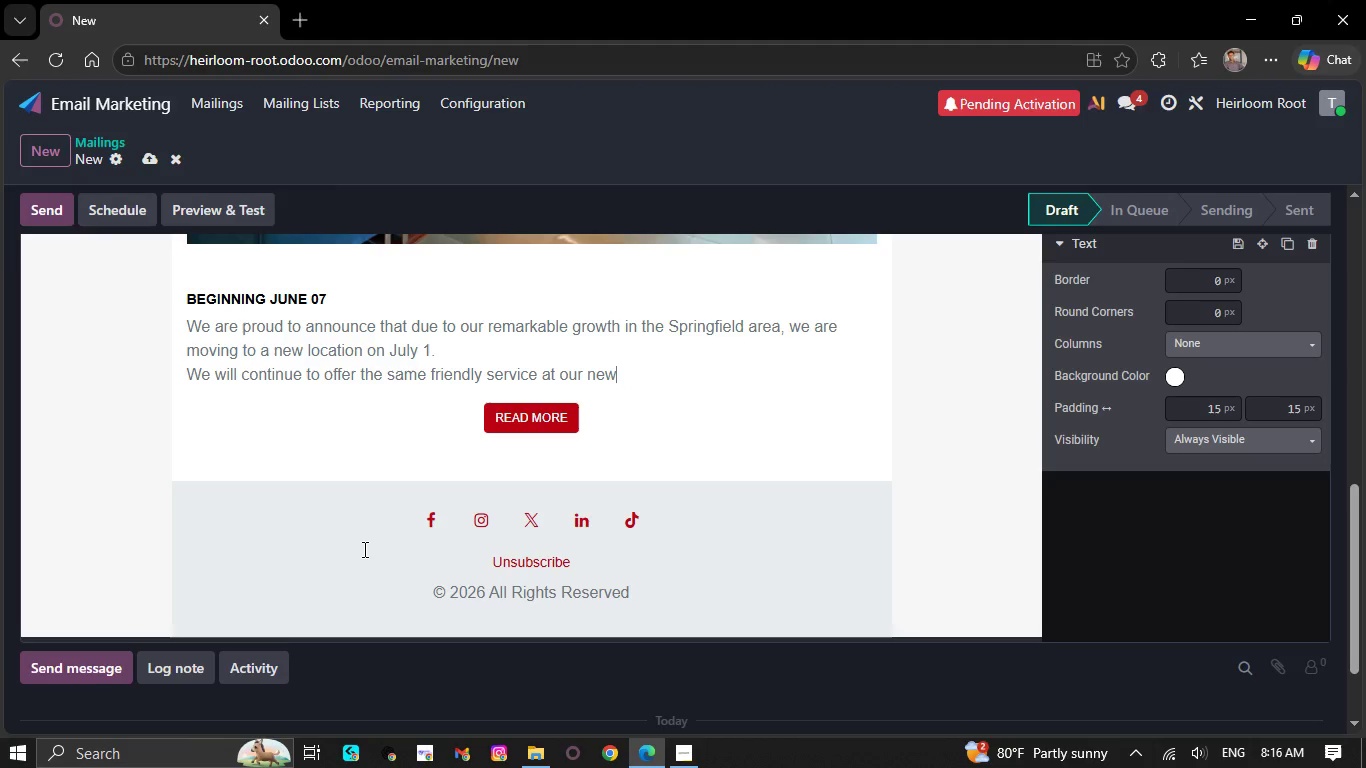 
key(Backspace)
 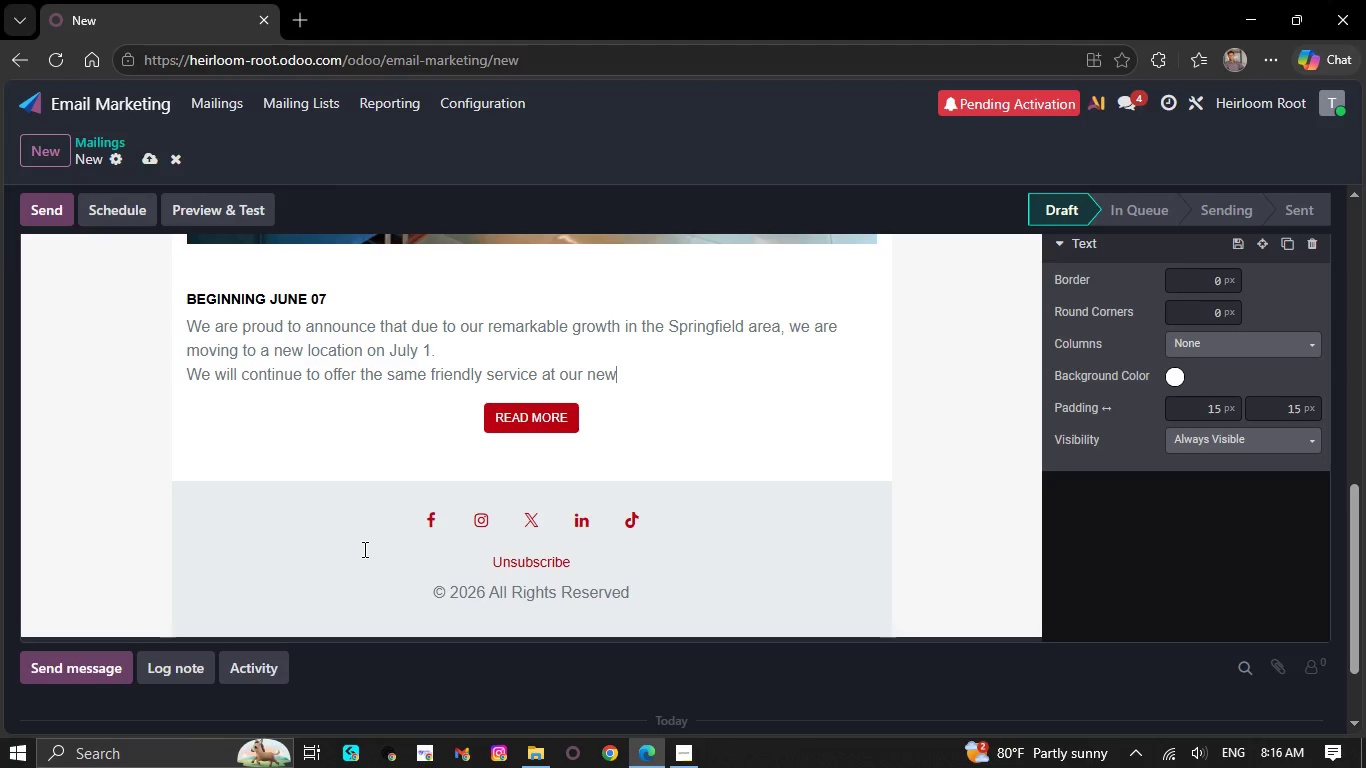 
key(Backspace)
 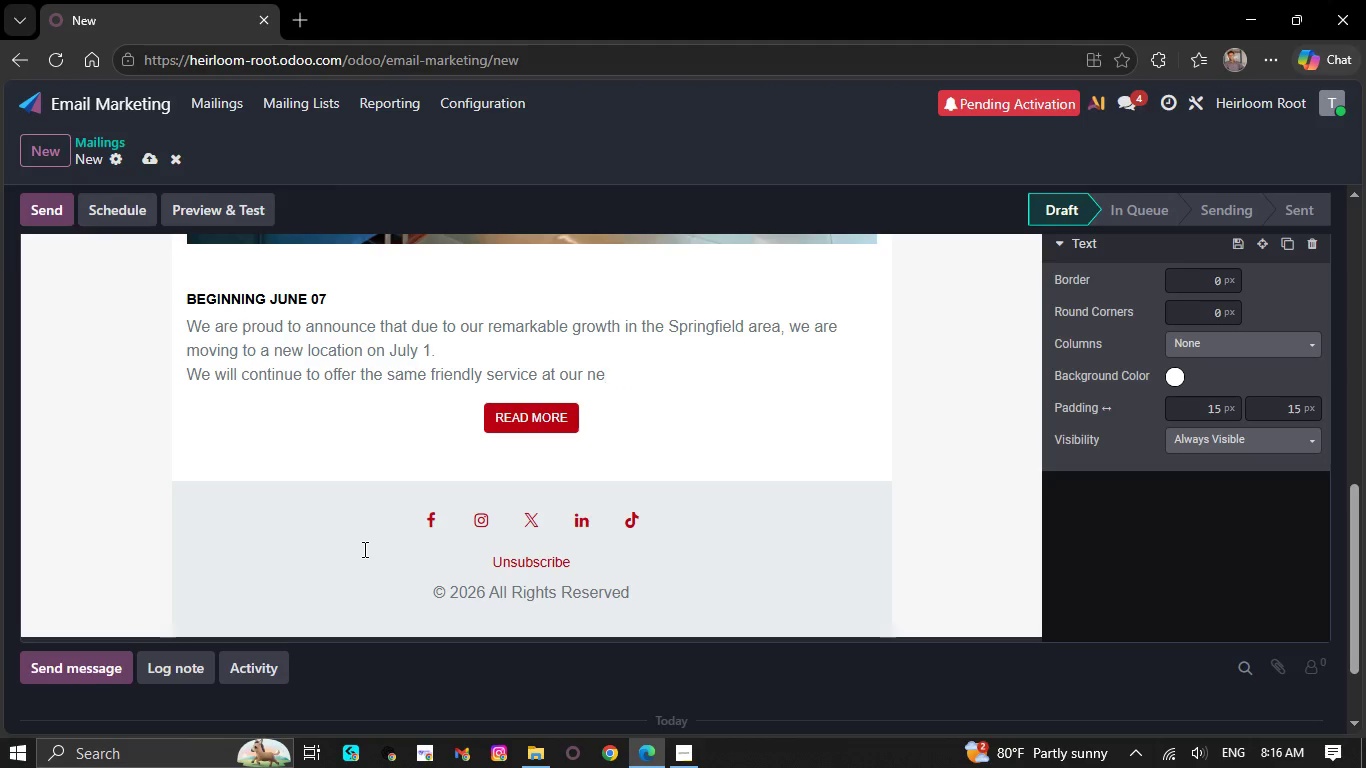 
key(Backspace)
 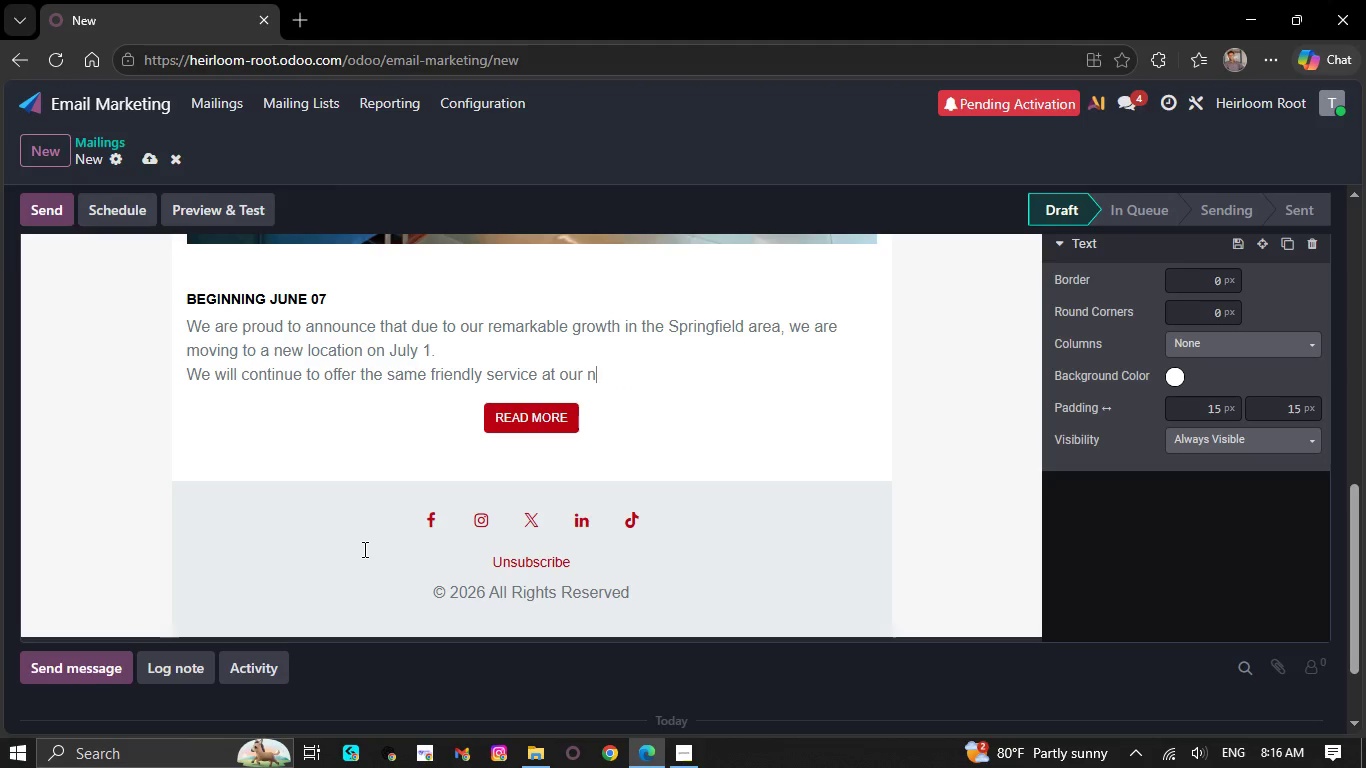 
key(Backspace)
 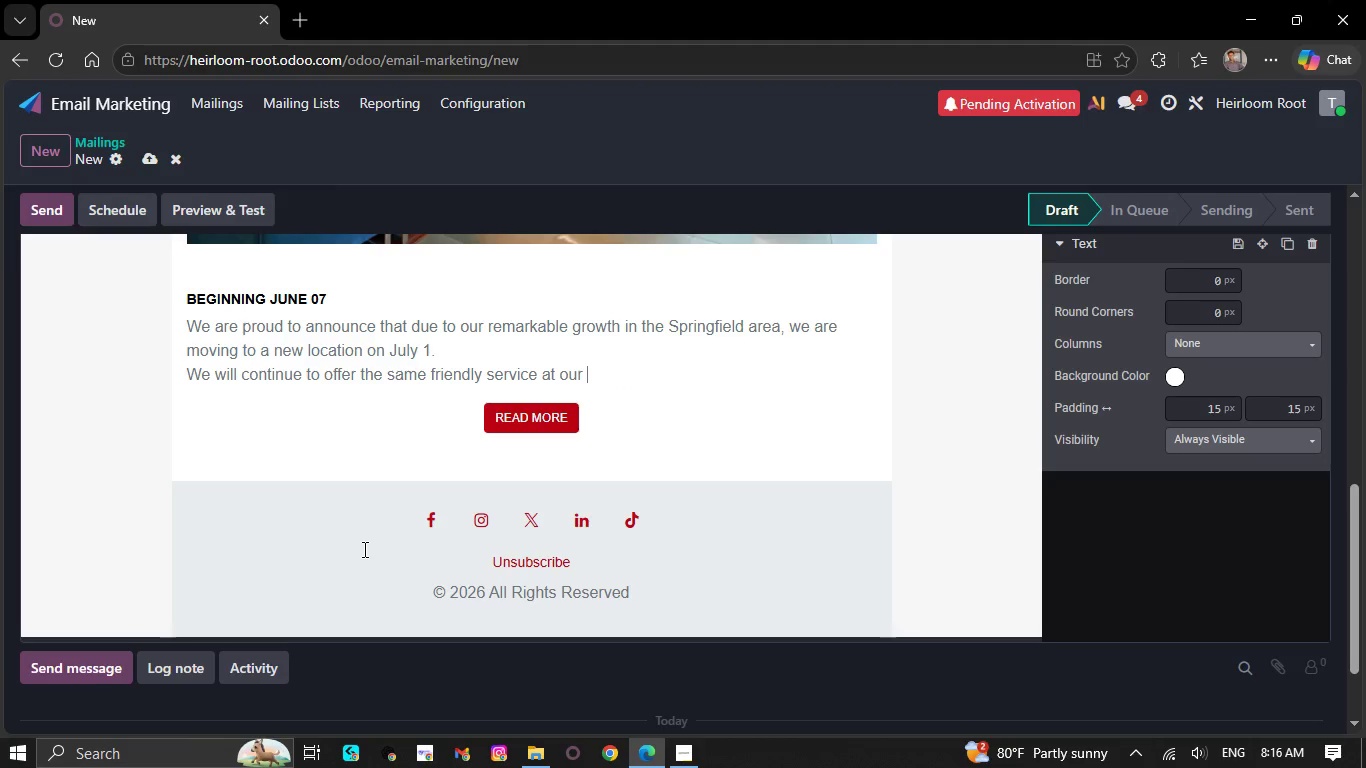 
key(Backspace)
 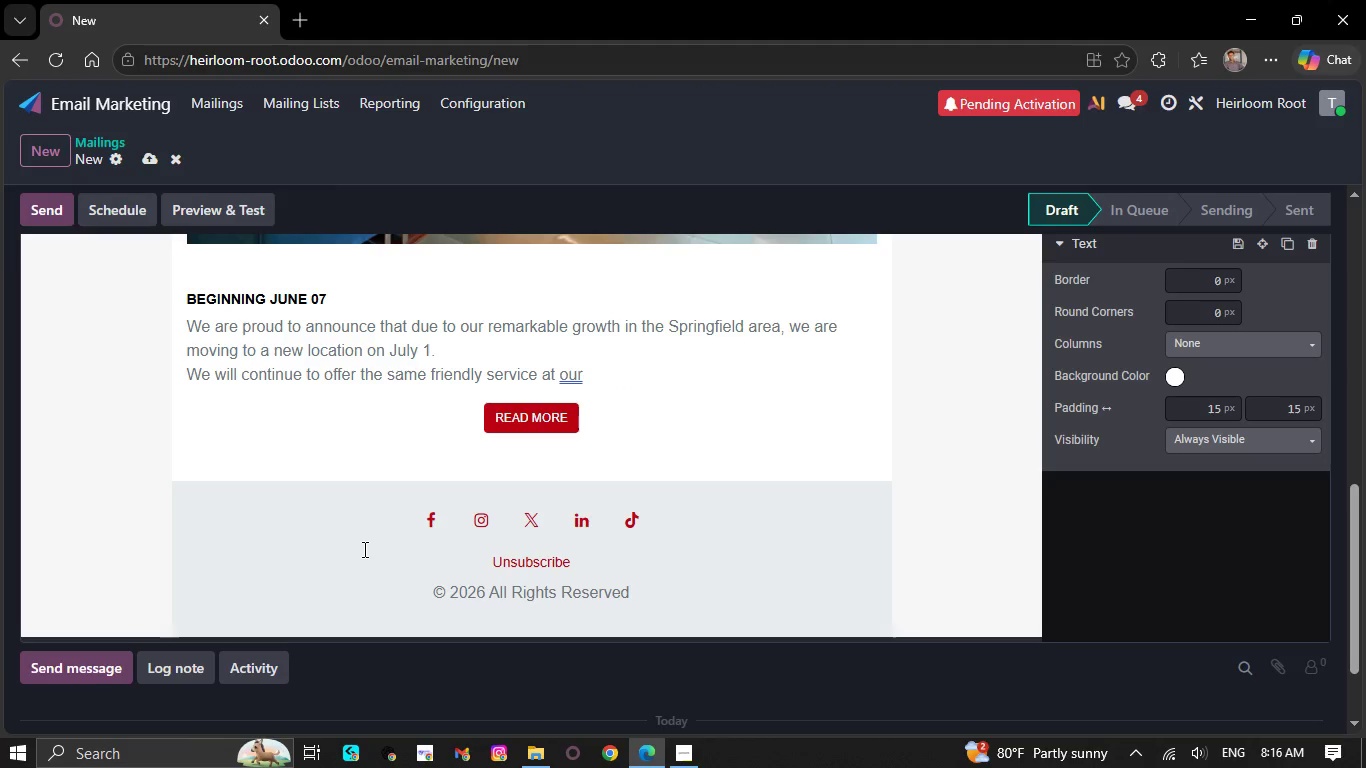 
key(Backspace)
 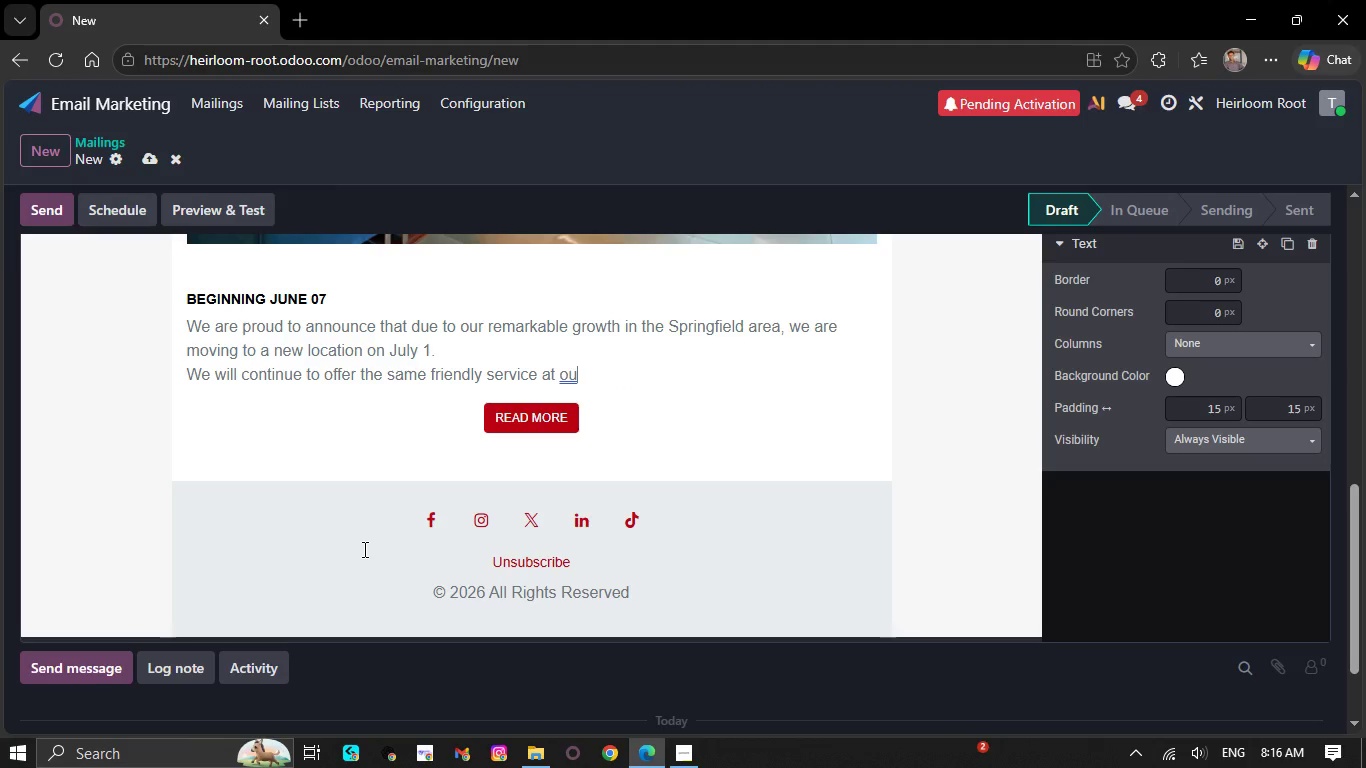 
double_click([363, 549])
 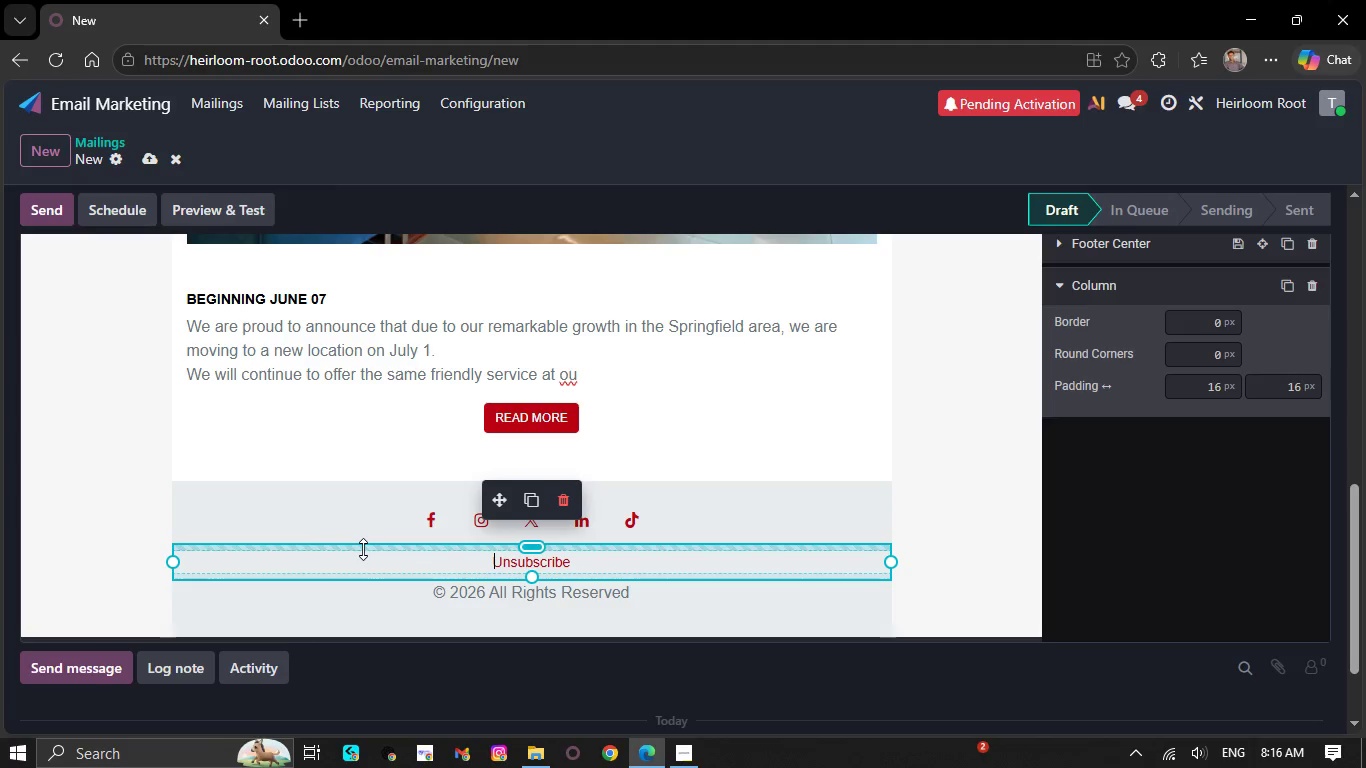 
key(Backspace)
 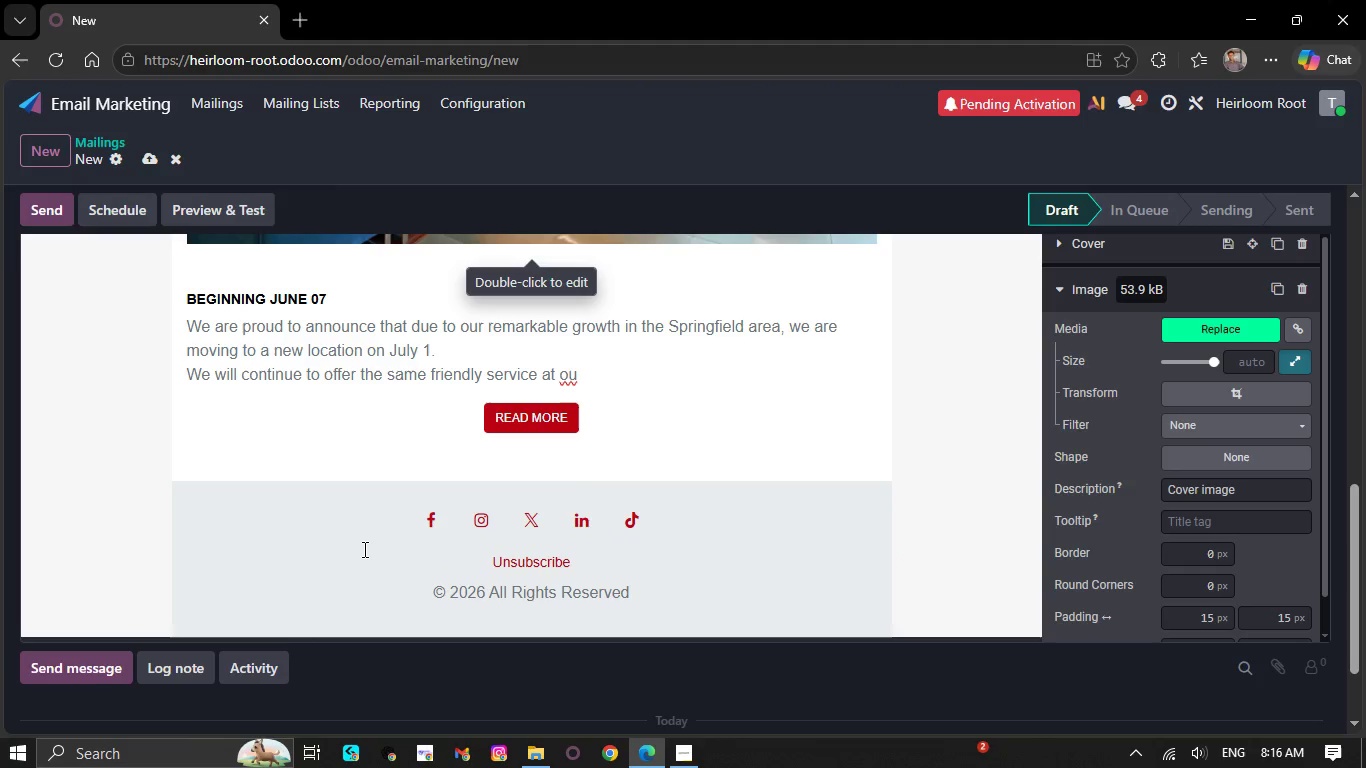 
double_click([363, 549])
 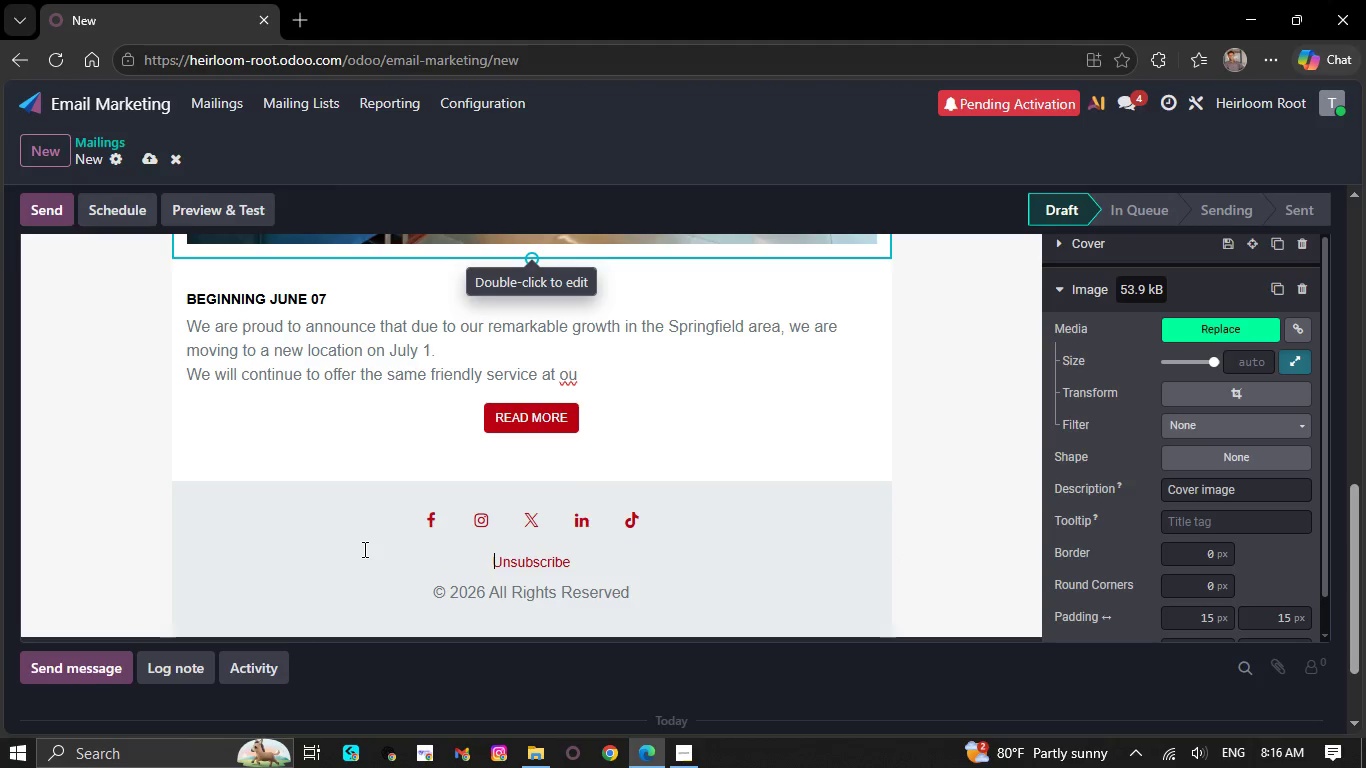 
left_click([363, 549])
 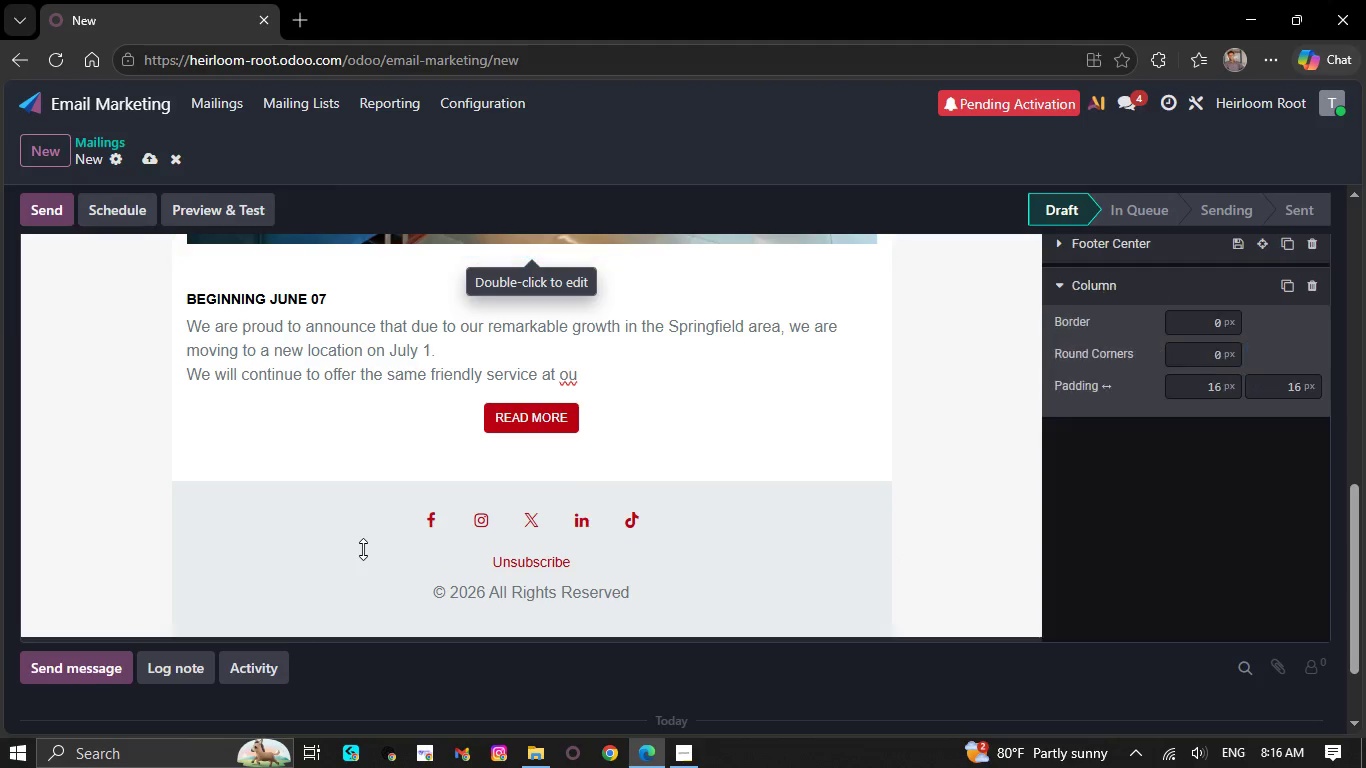 
key(Backspace)
 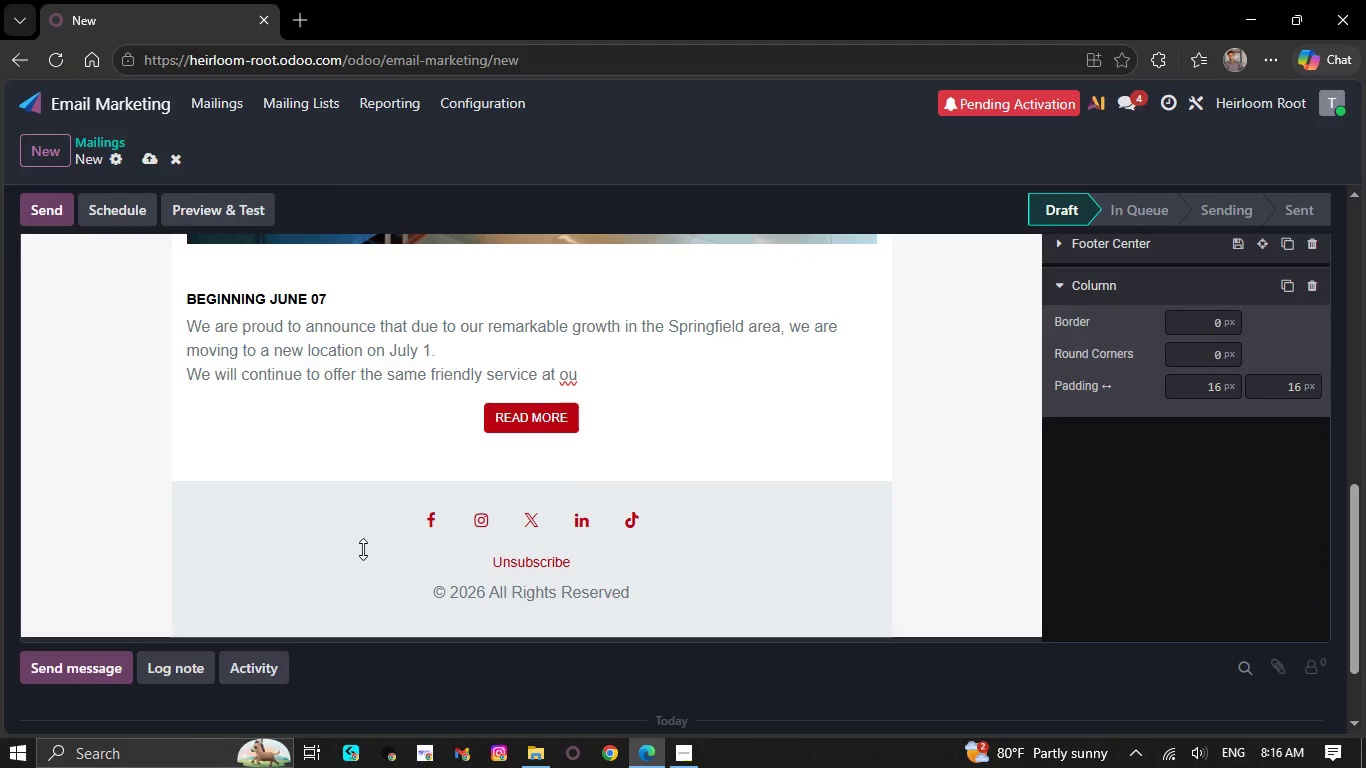 
wait(6.72)
 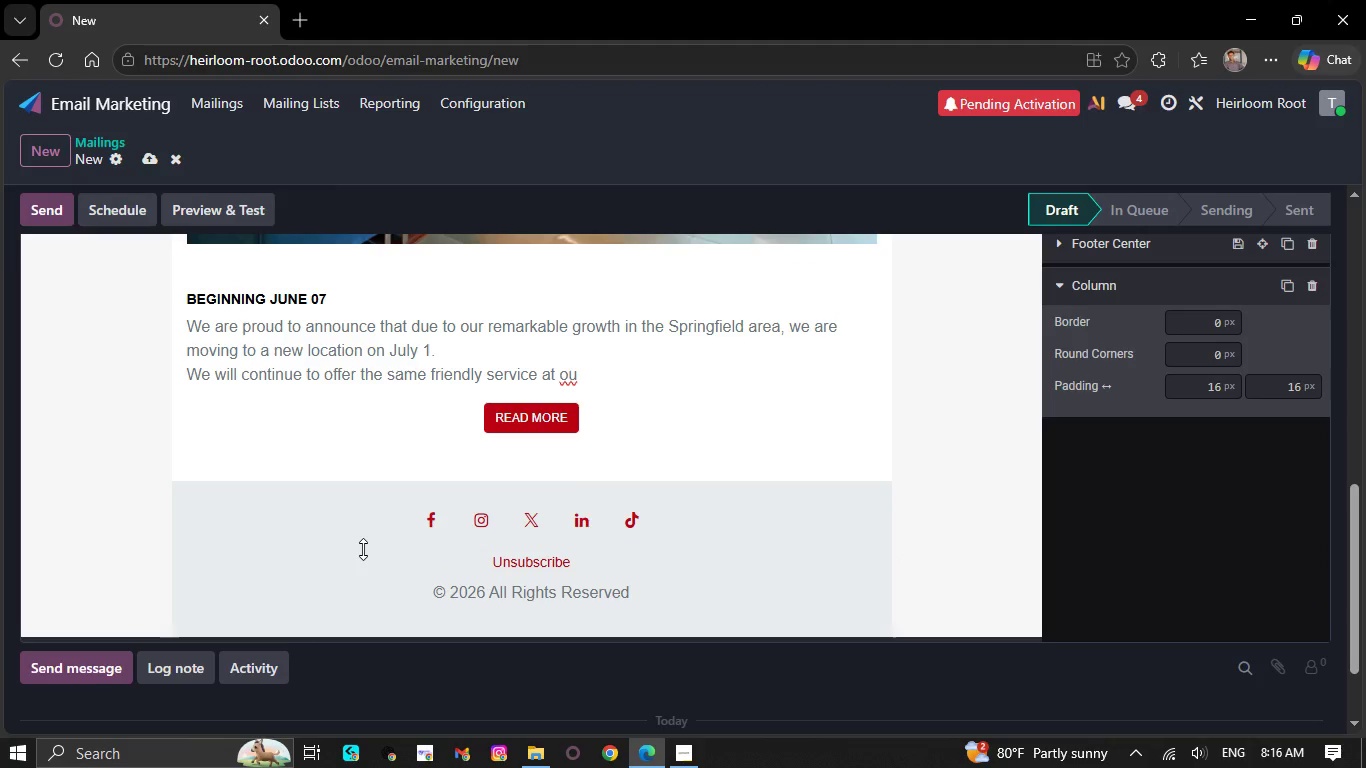 
key(Delete)
 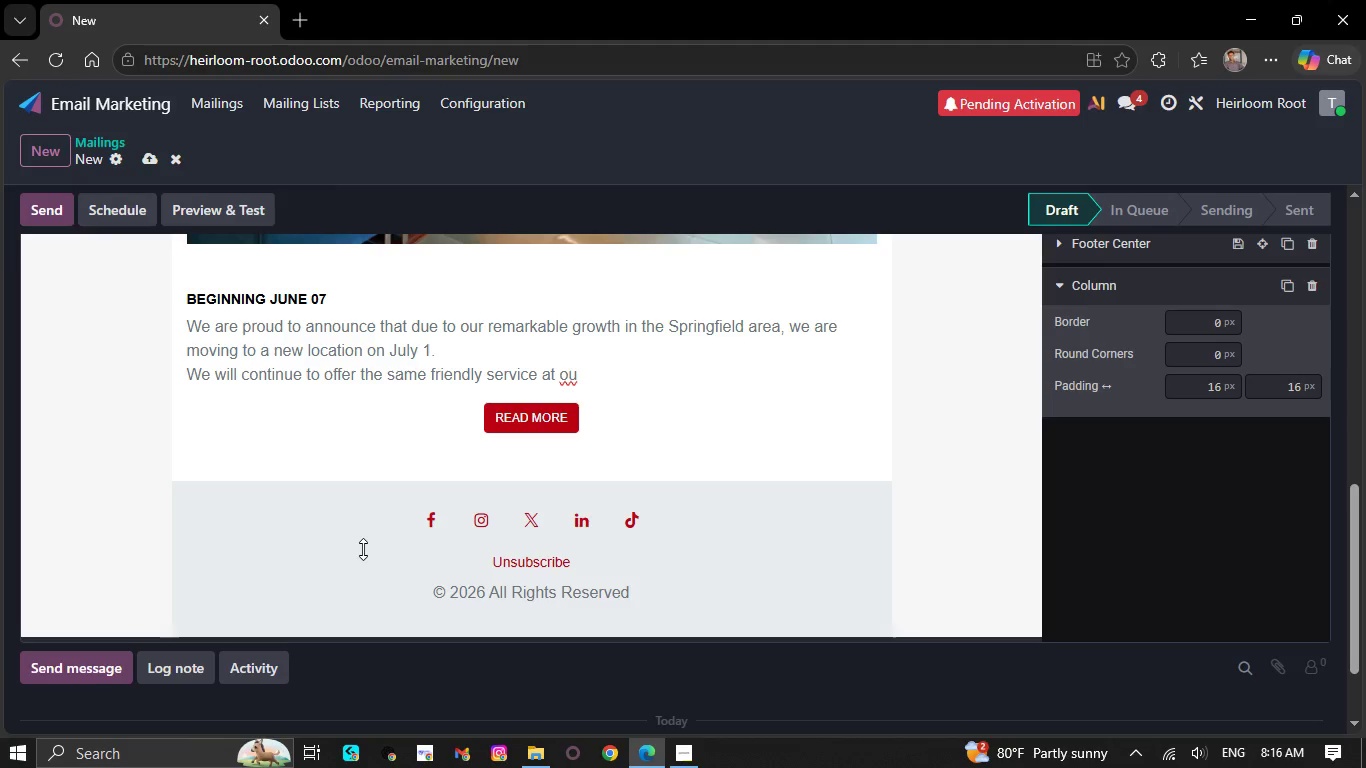 
hold_key(key=Backspace, duration=0.31)
 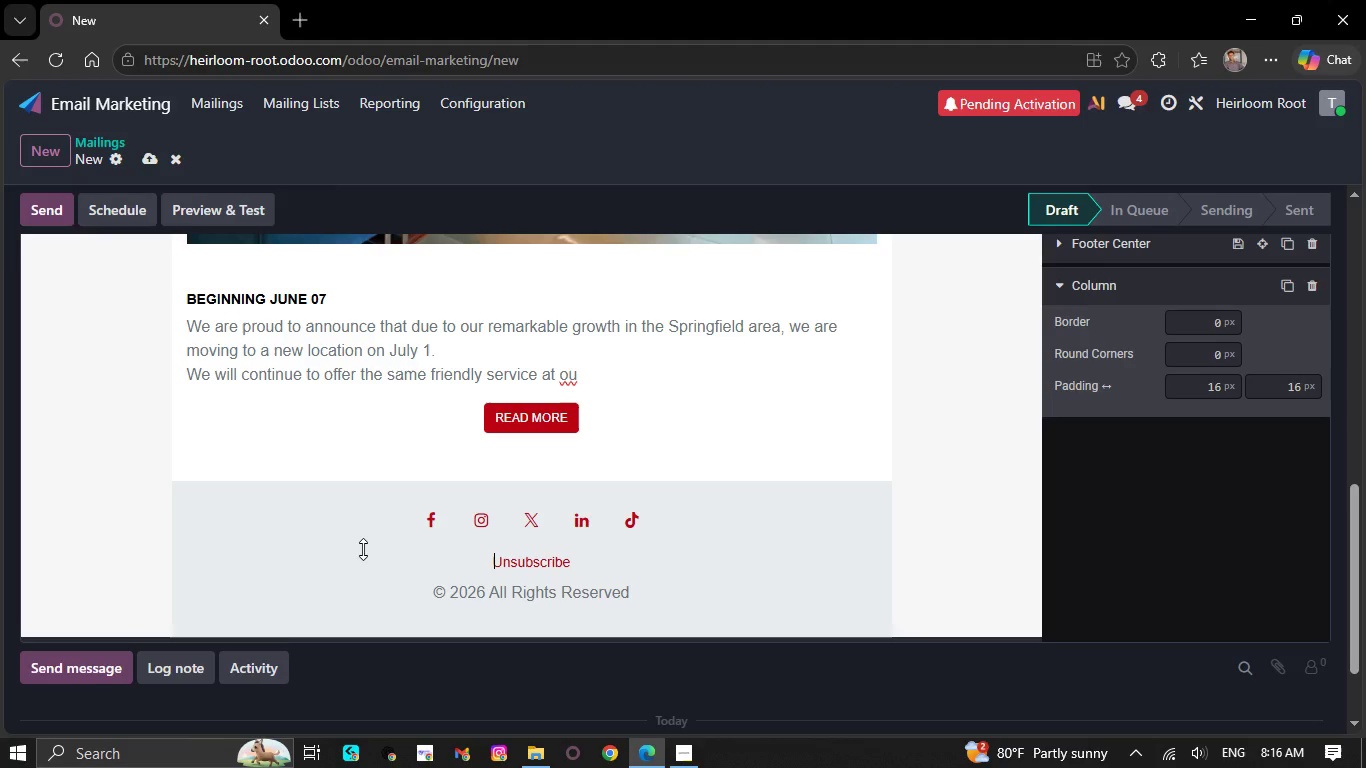 
key(Backspace)
 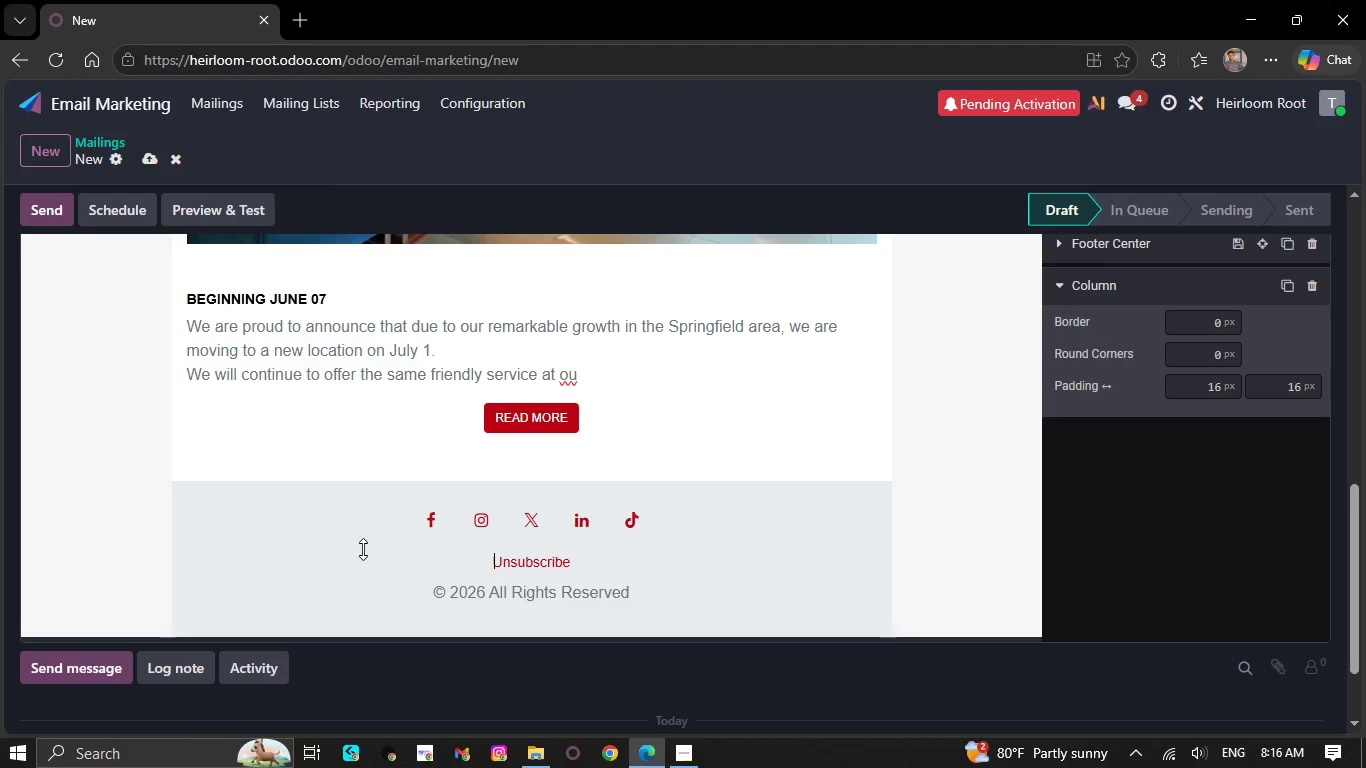 
key(Backspace)
 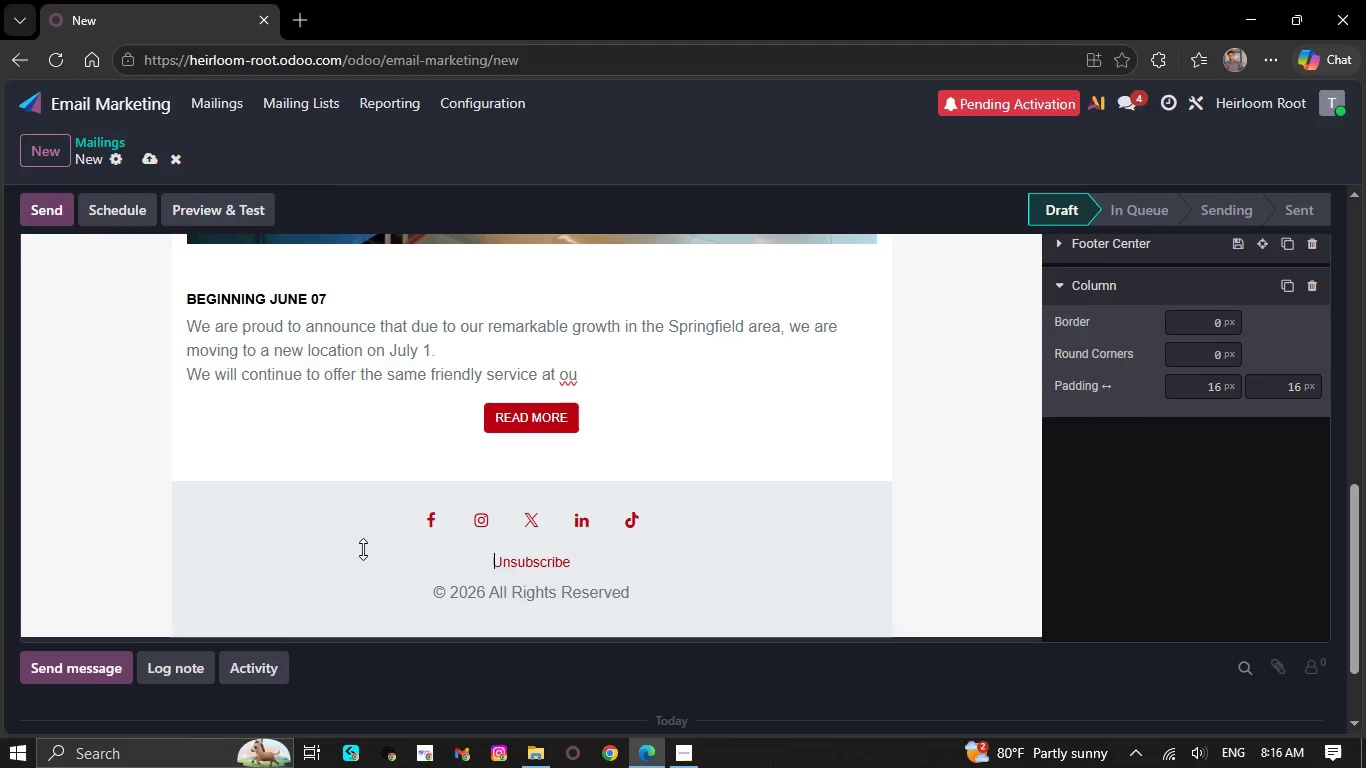 
key(Backspace)
 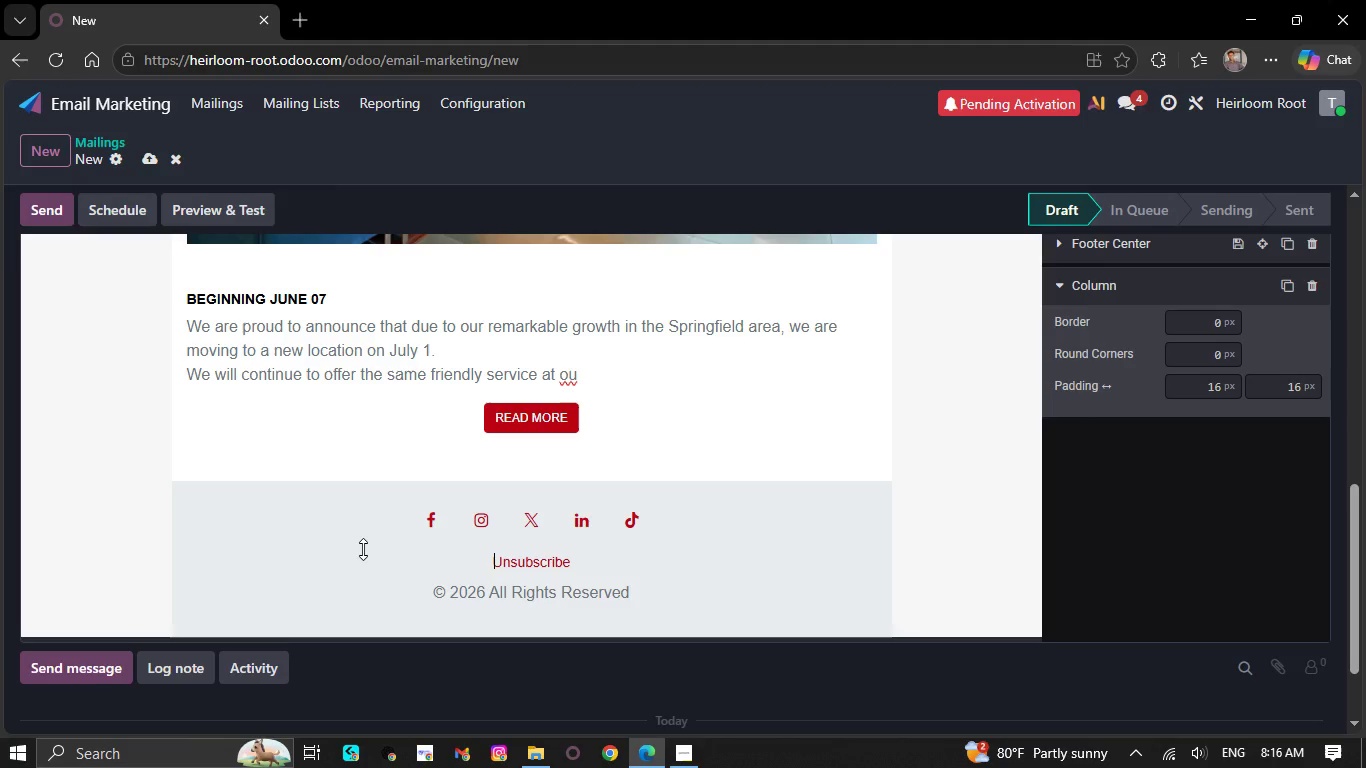 
key(Backspace)
 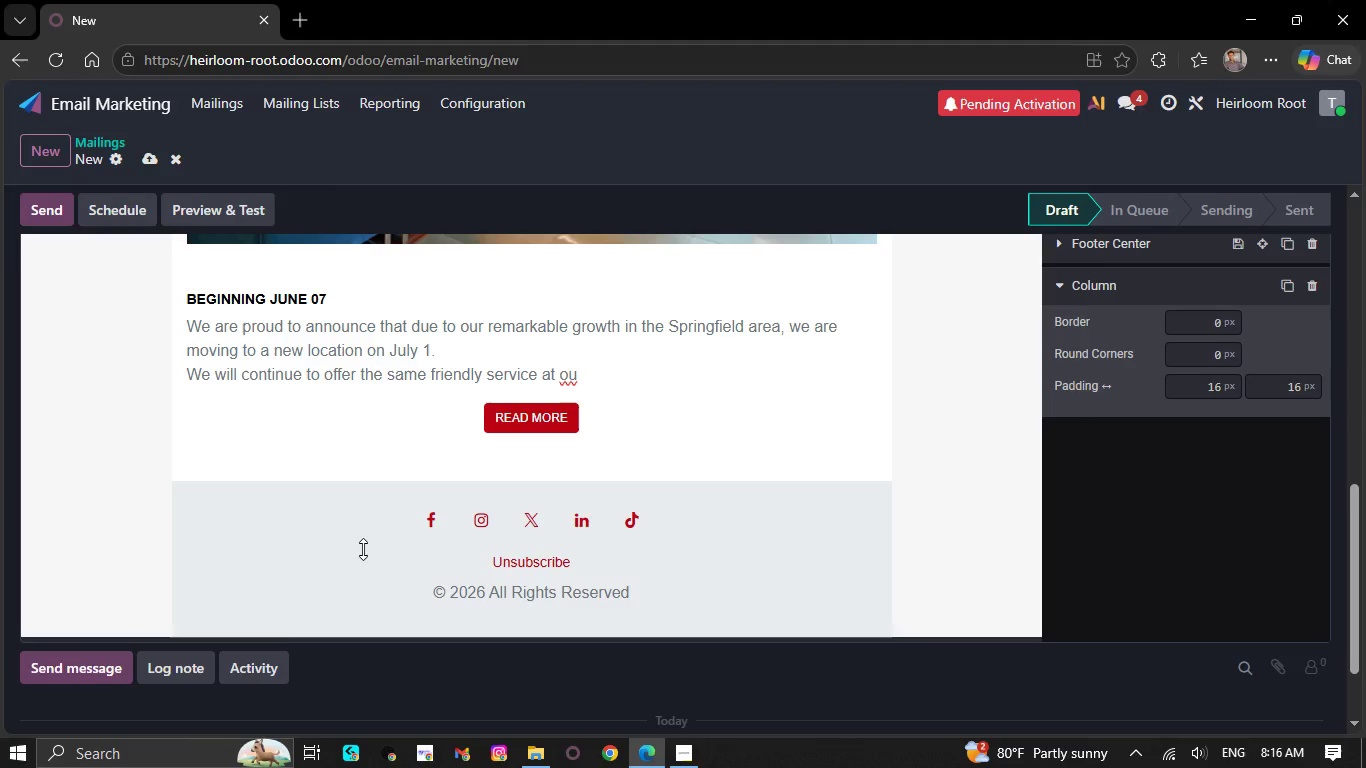 
key(Backspace)
 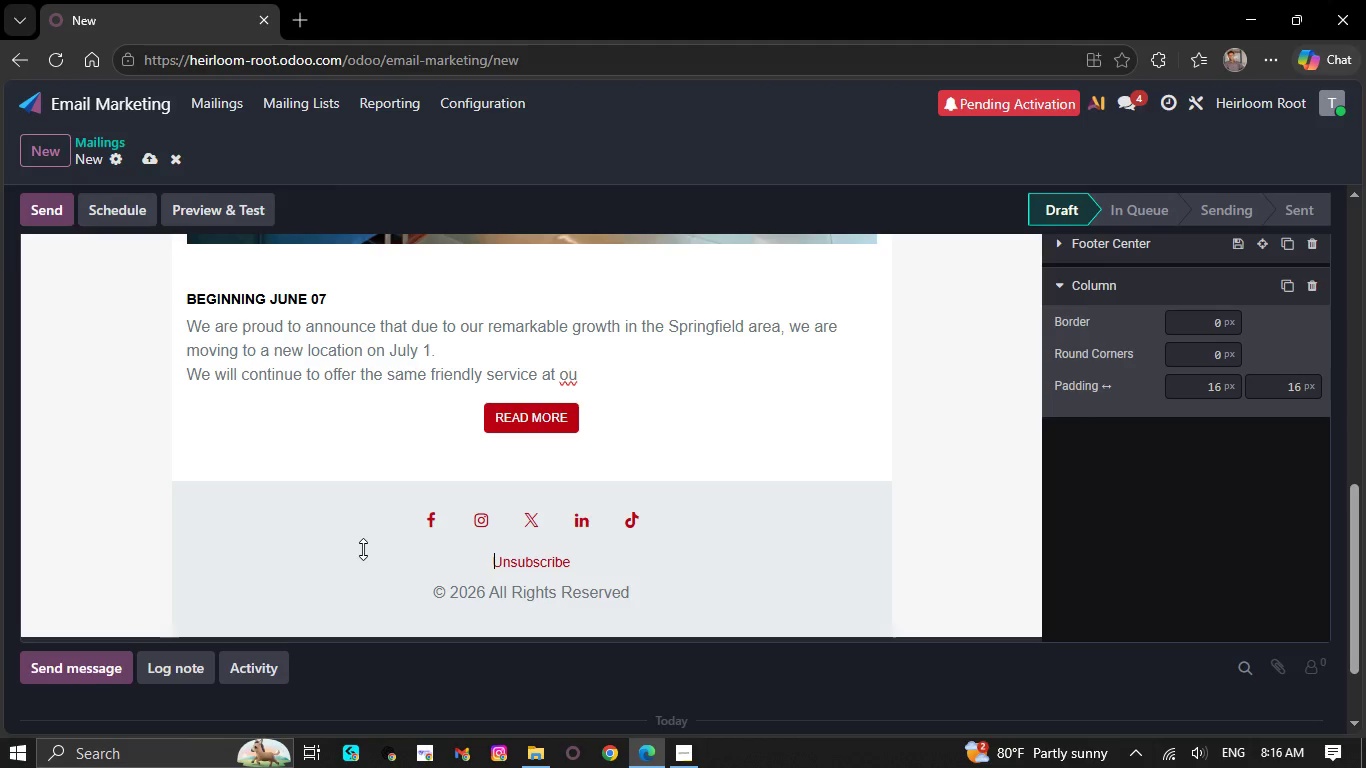 
key(Backspace)
 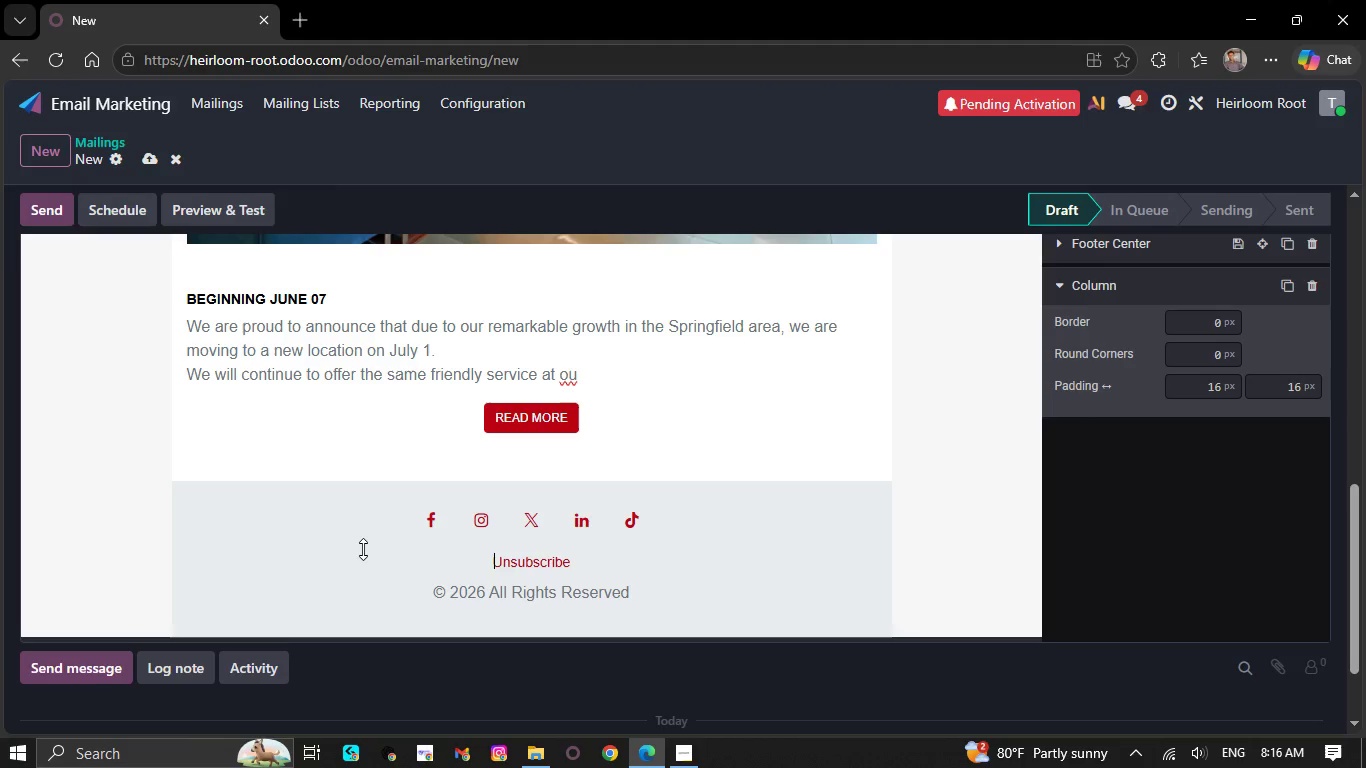 
key(Backspace)
 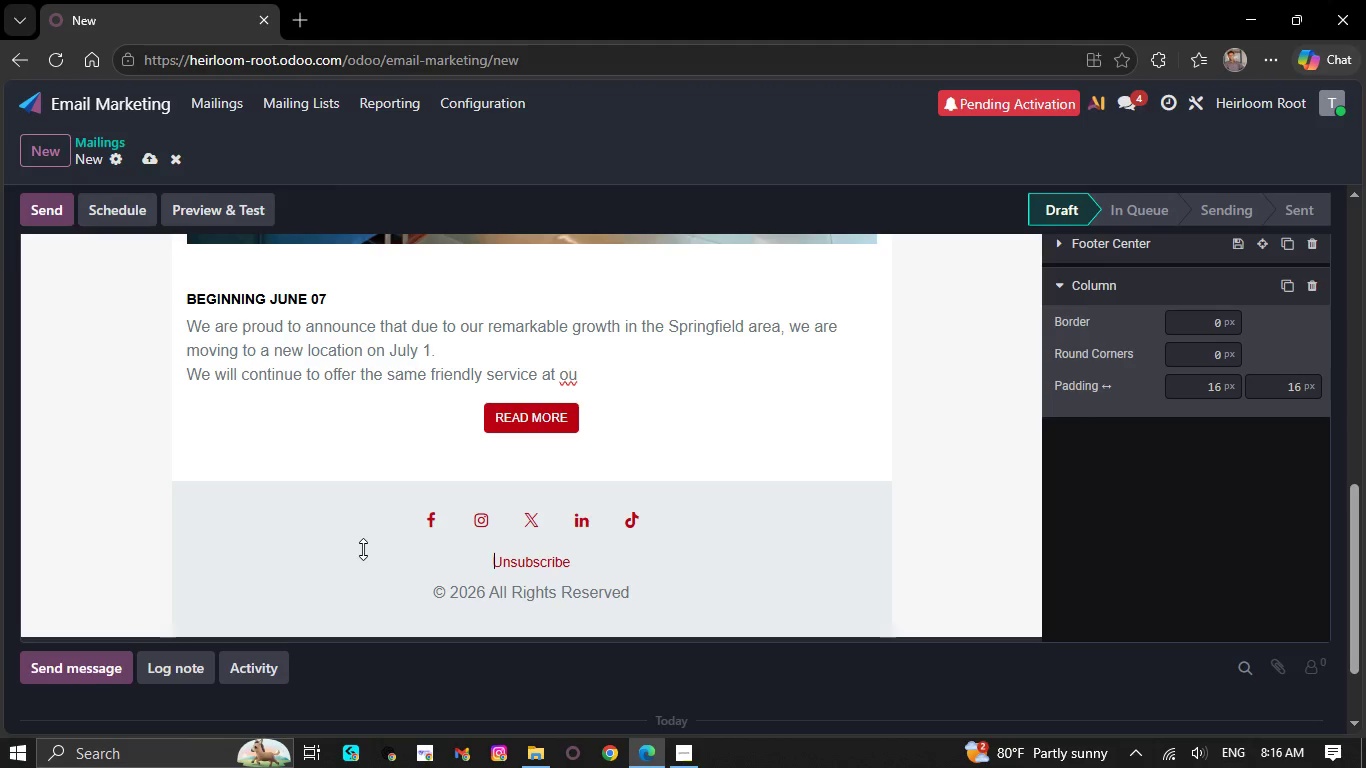 
key(Backspace)
 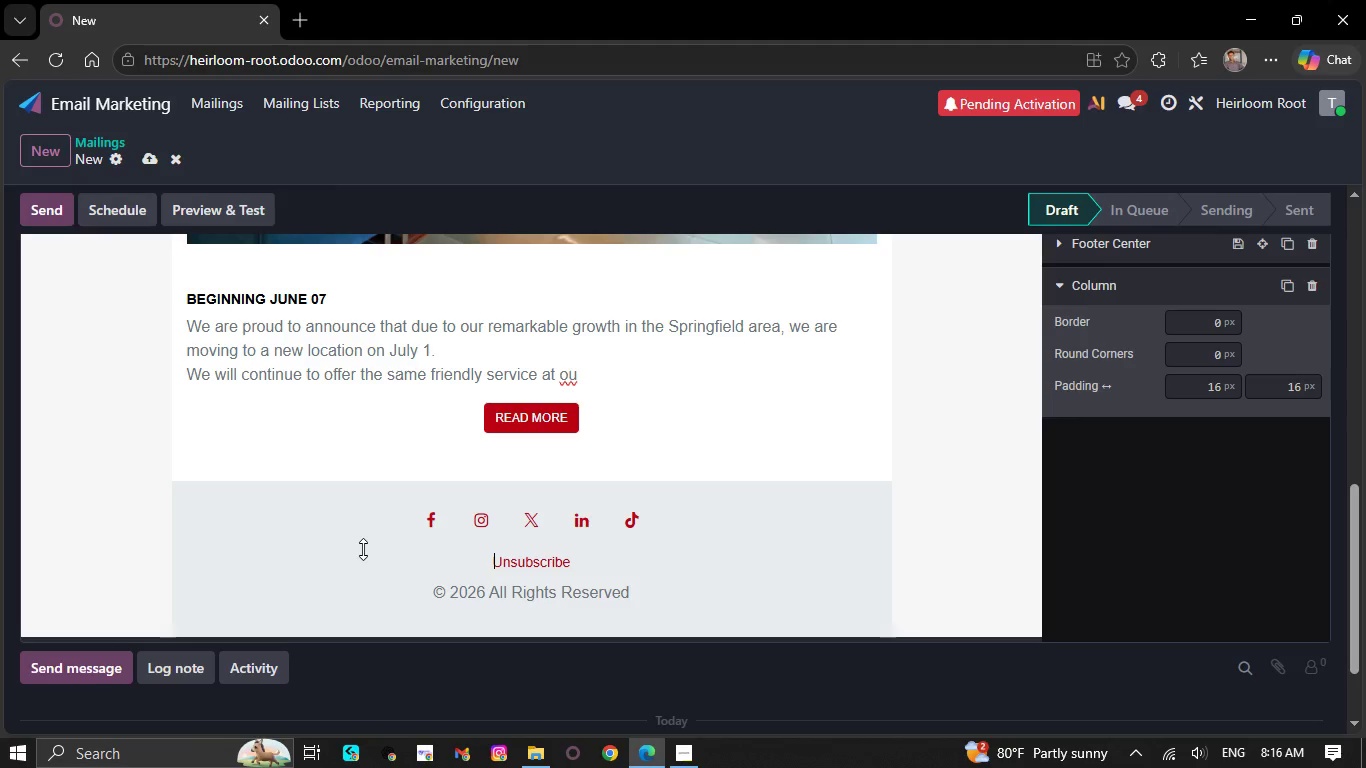 
key(Backspace)
 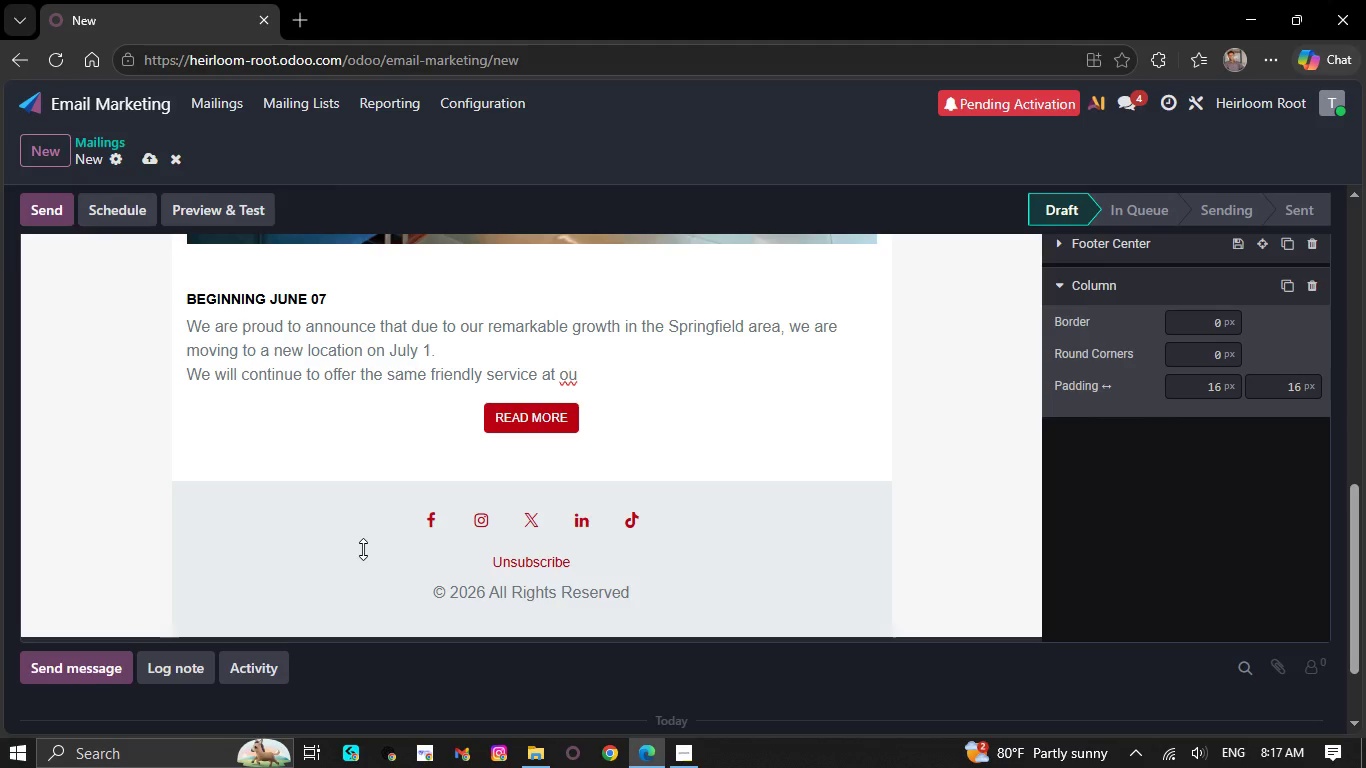 
key(Backspace)
 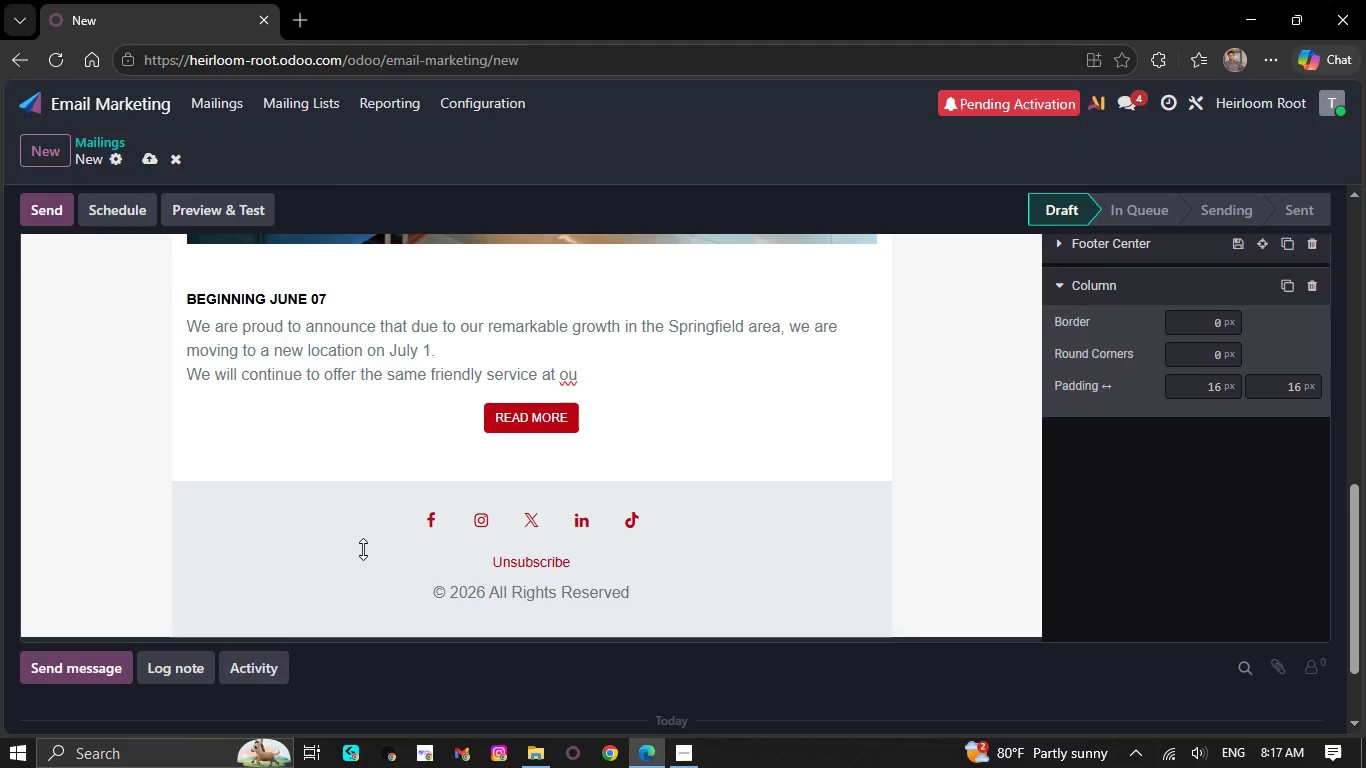 
key(Backspace)
 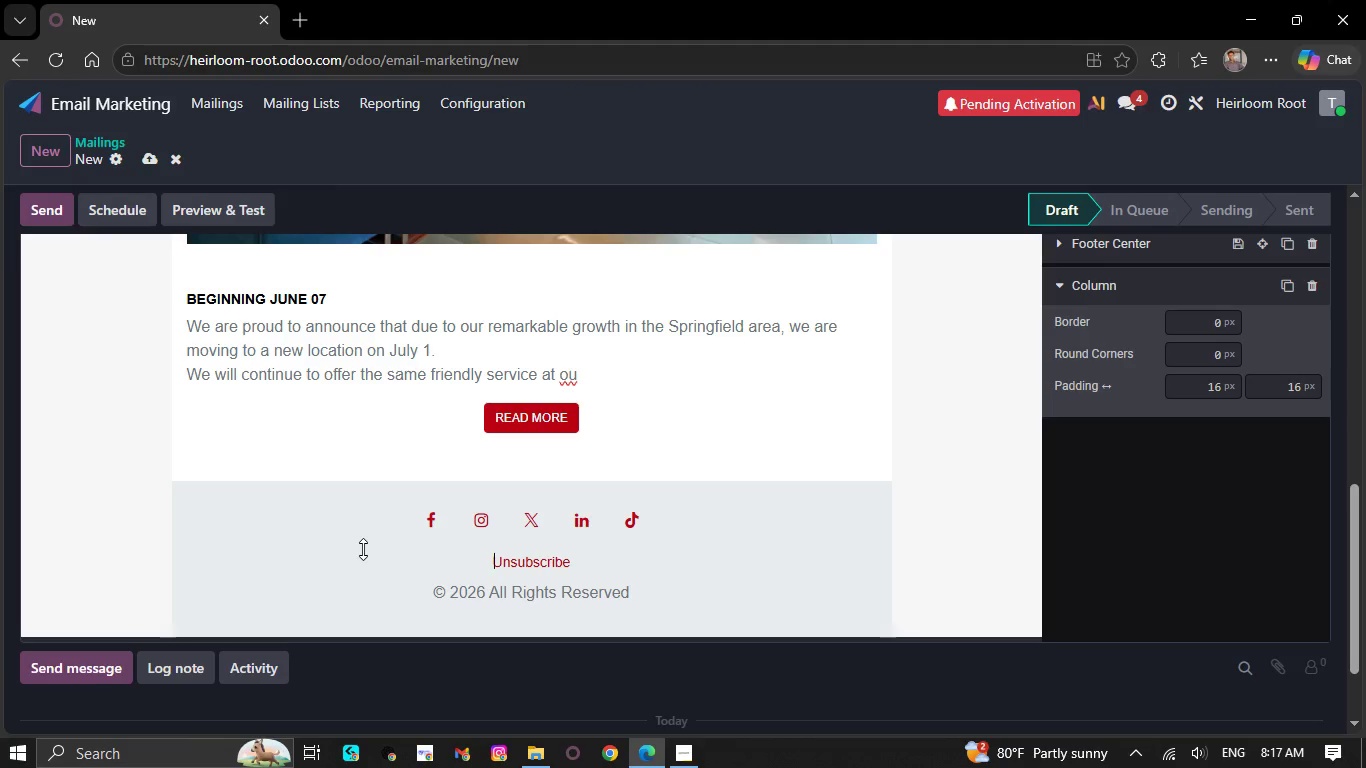 
key(Backspace)
 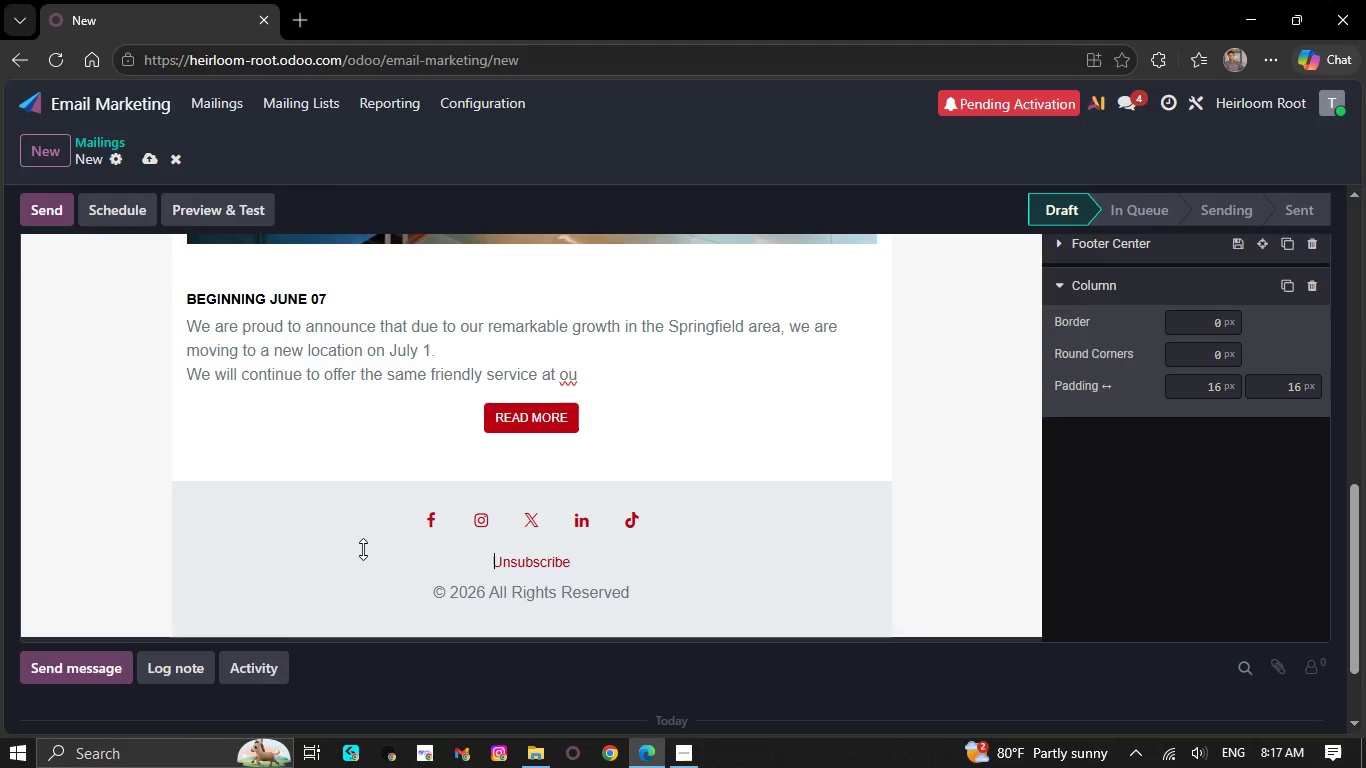 
key(Backspace)
 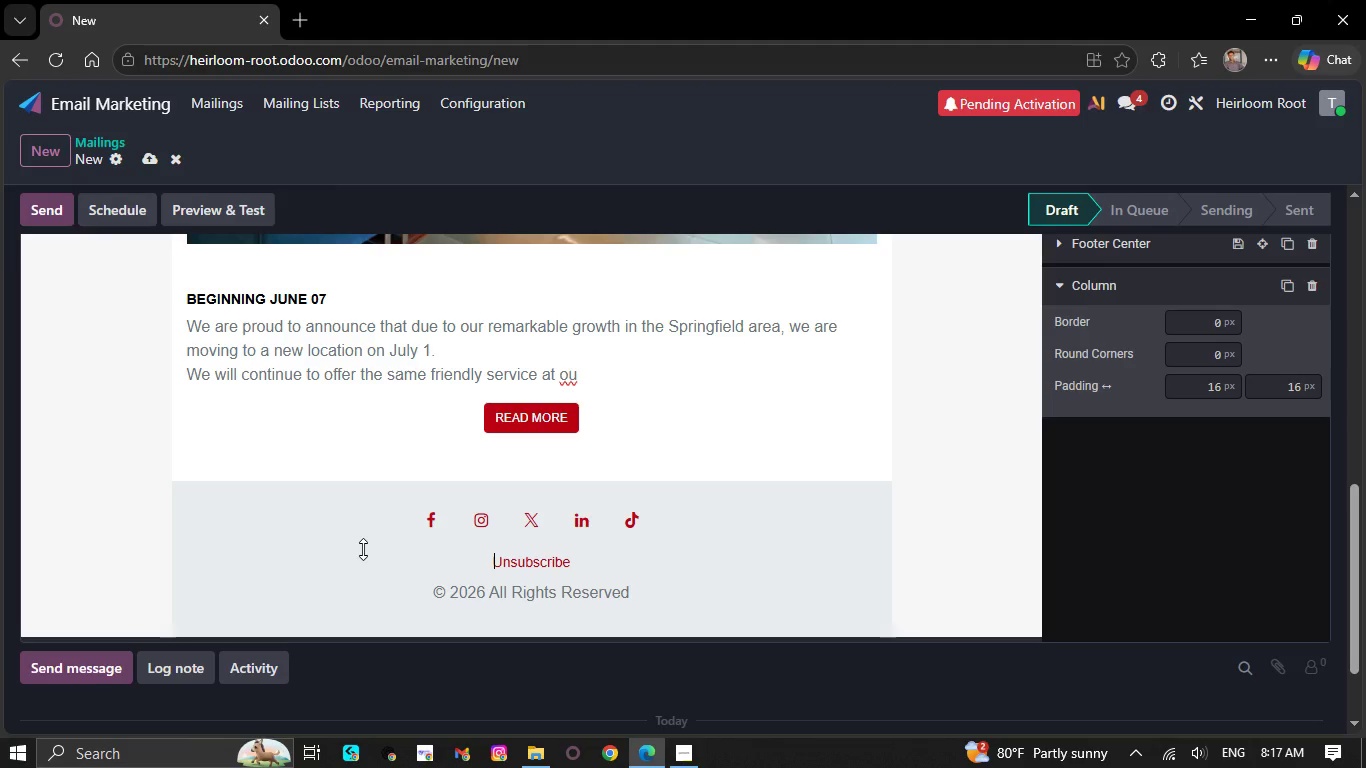 
key(Backspace)
 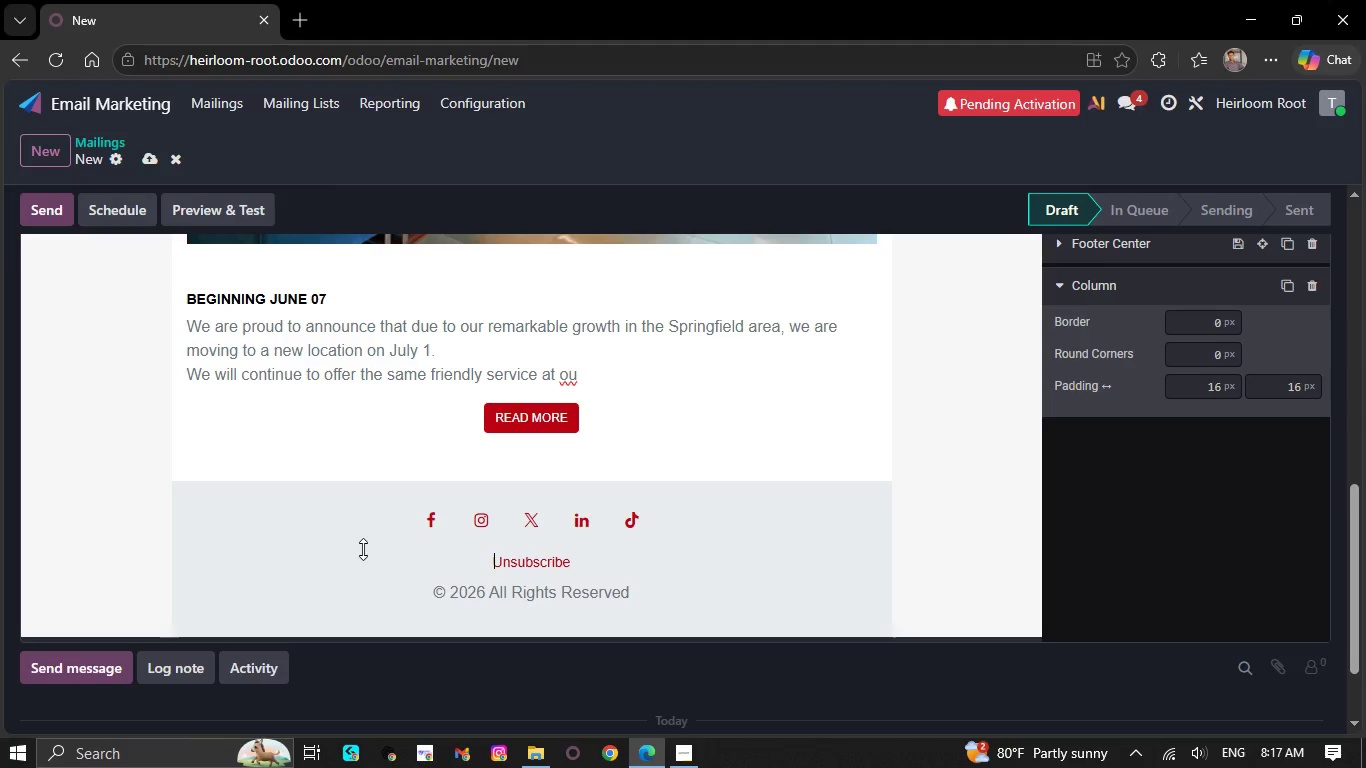 
key(Backspace)
 